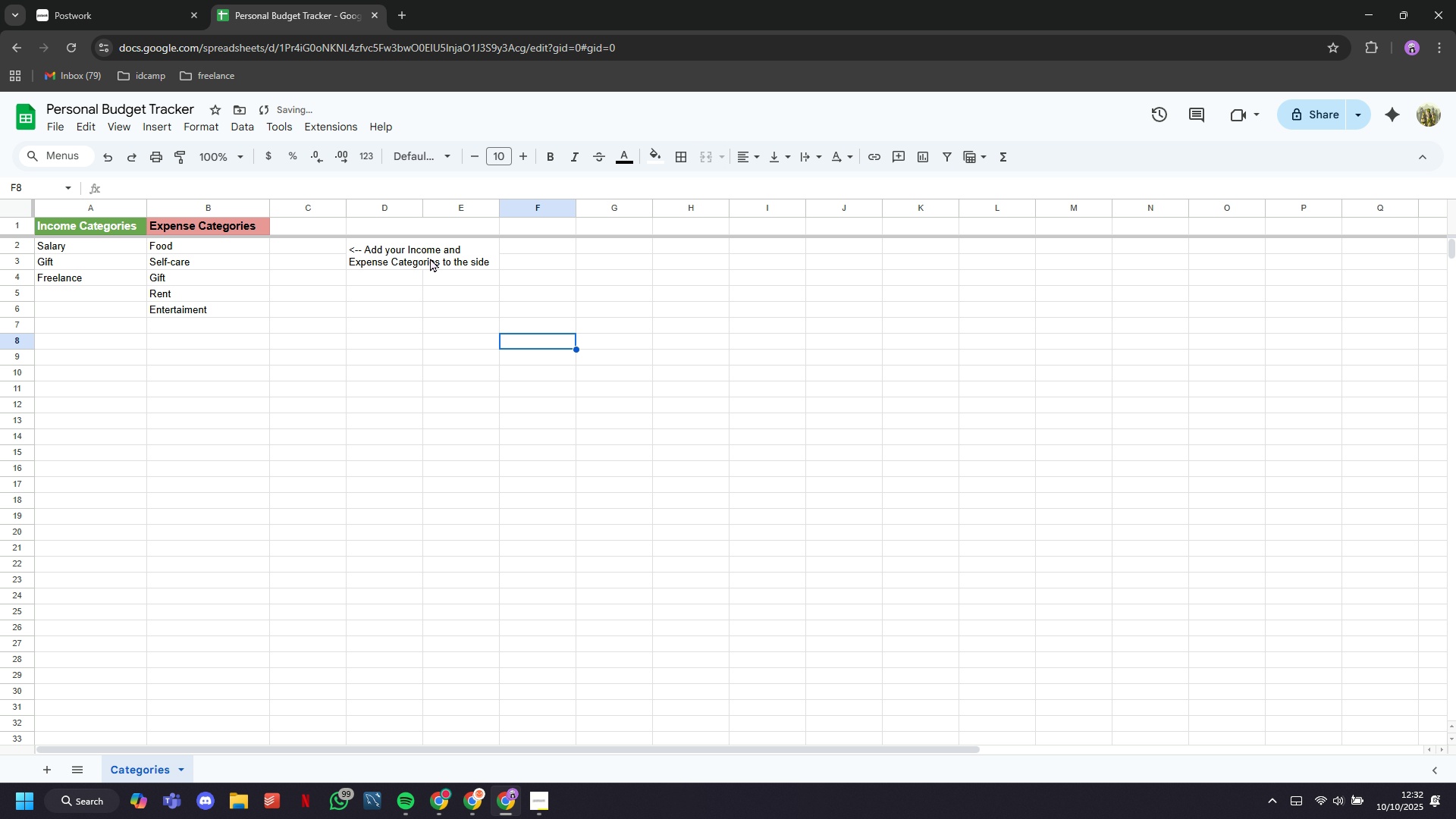 
left_click([430, 258])
 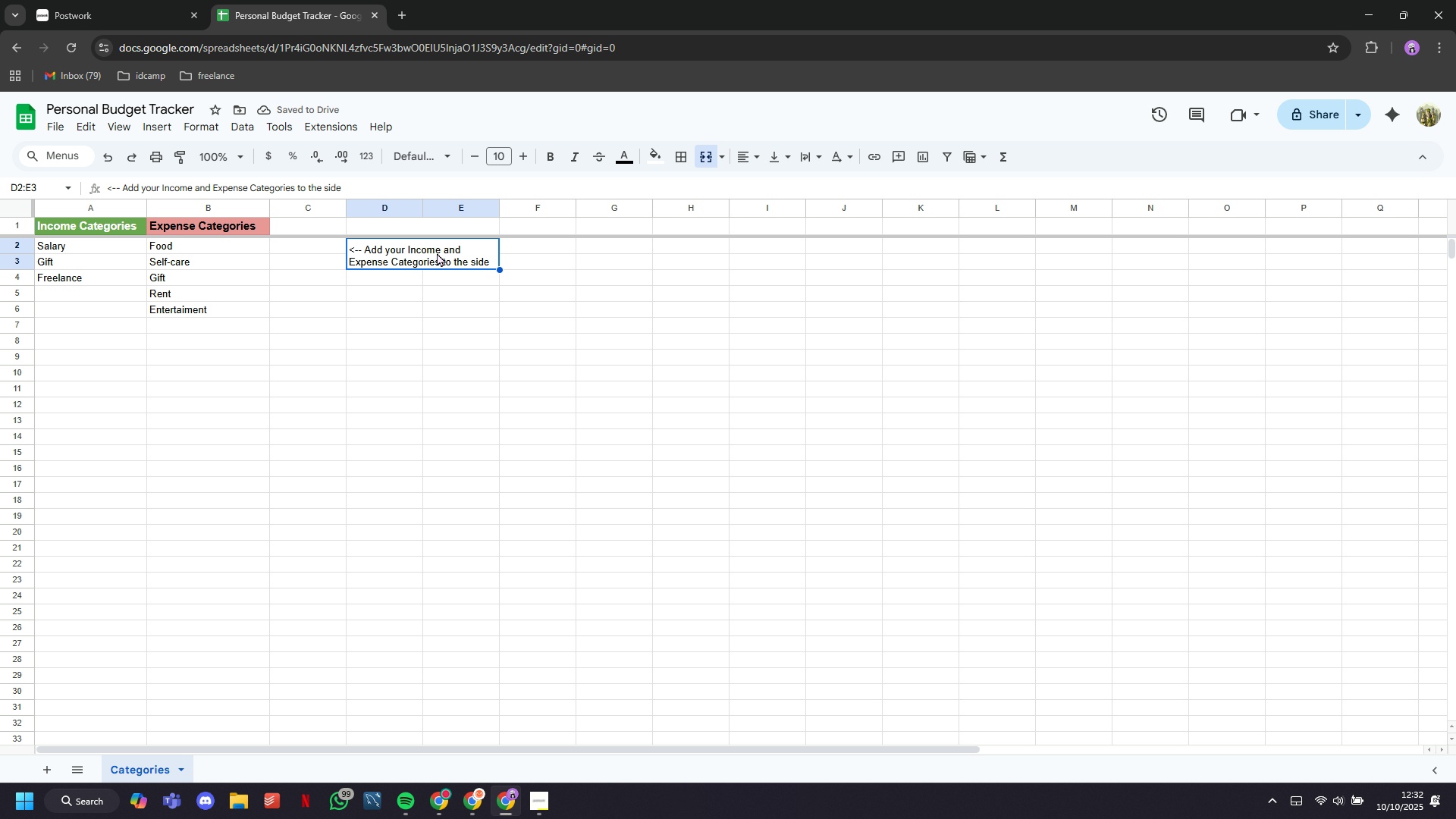 
left_click([430, 258])
 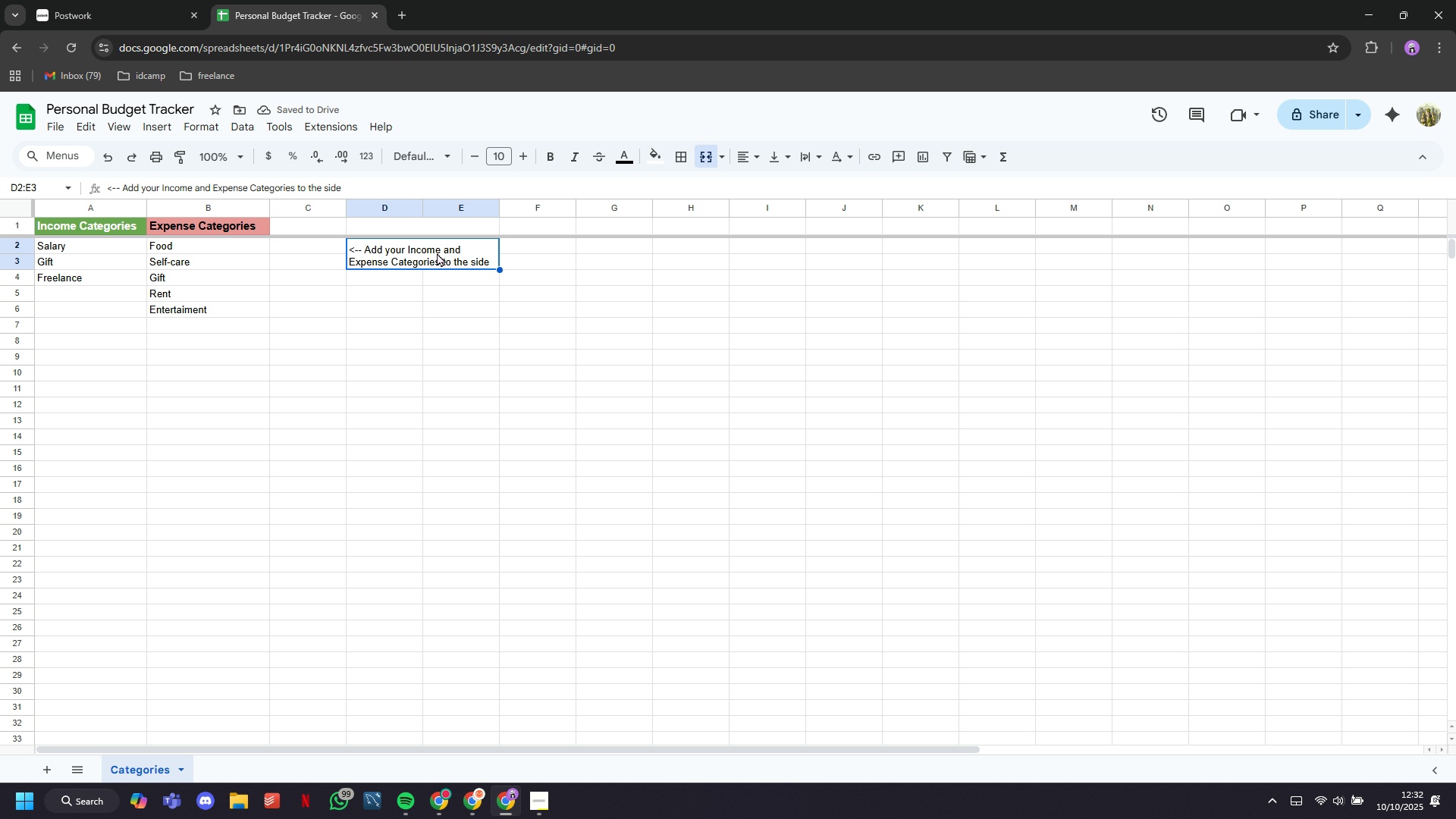 
left_click([437, 253])
 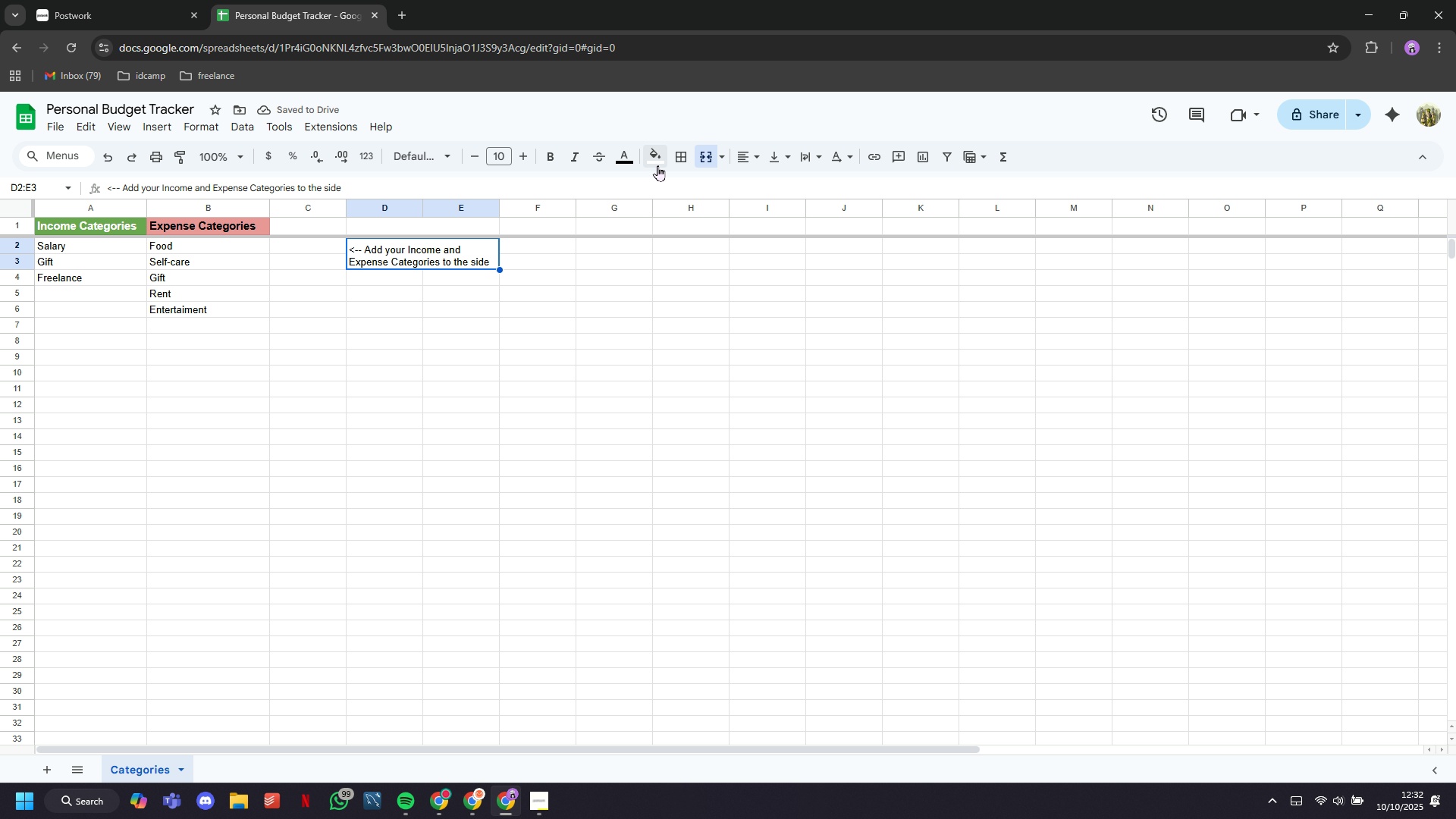 
left_click([661, 162])
 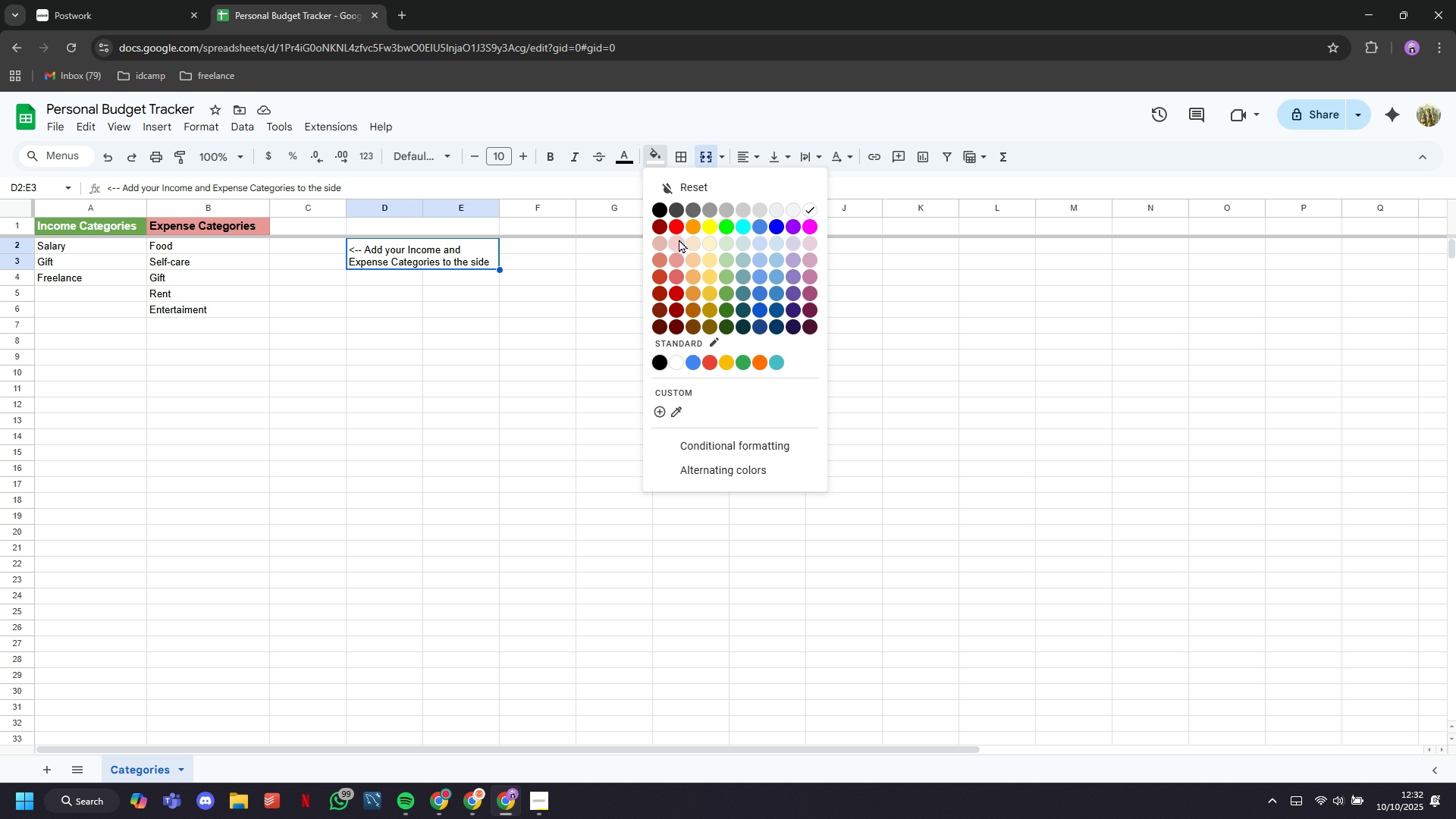 
left_click([679, 239])
 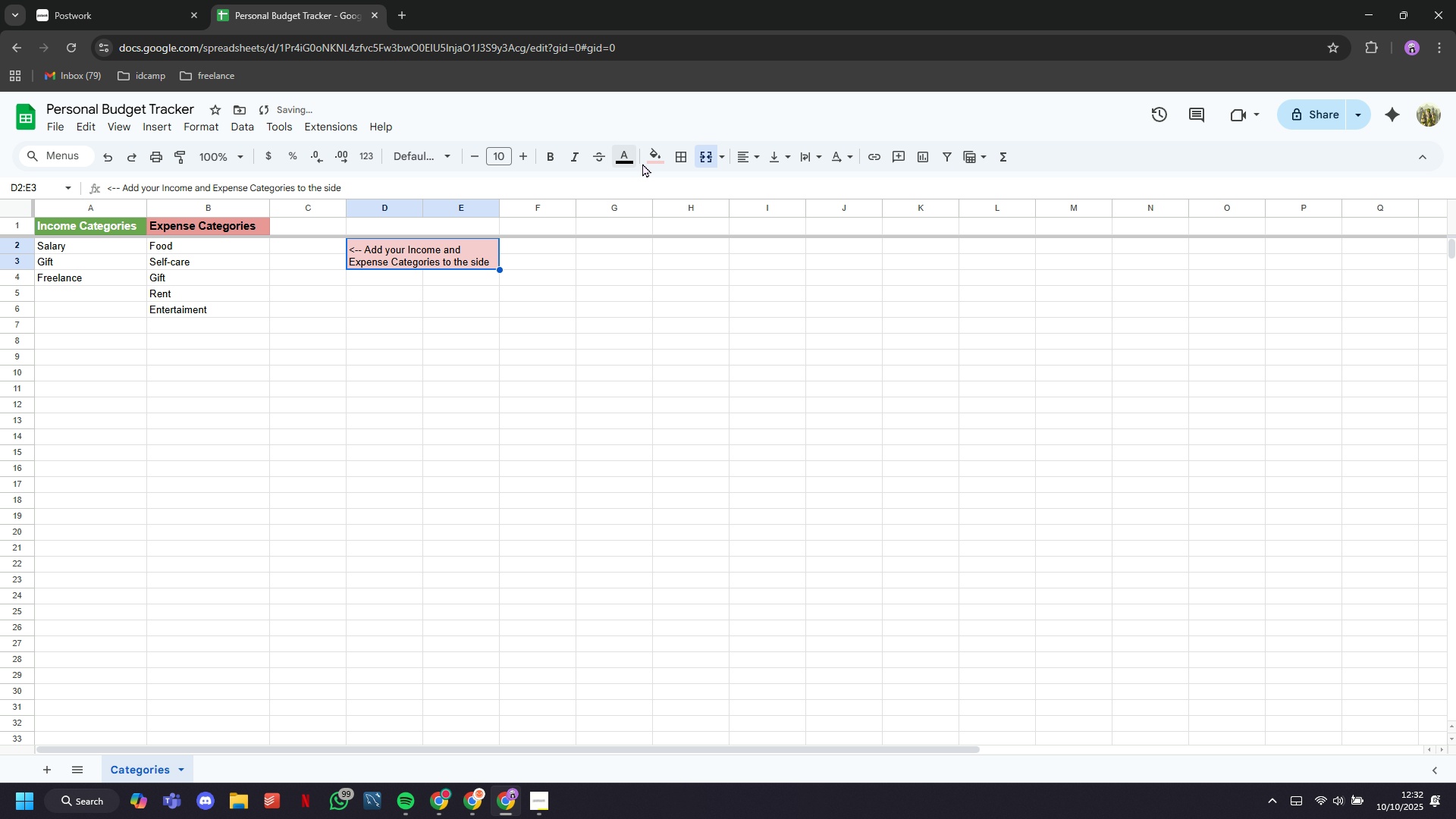 
left_click([655, 163])
 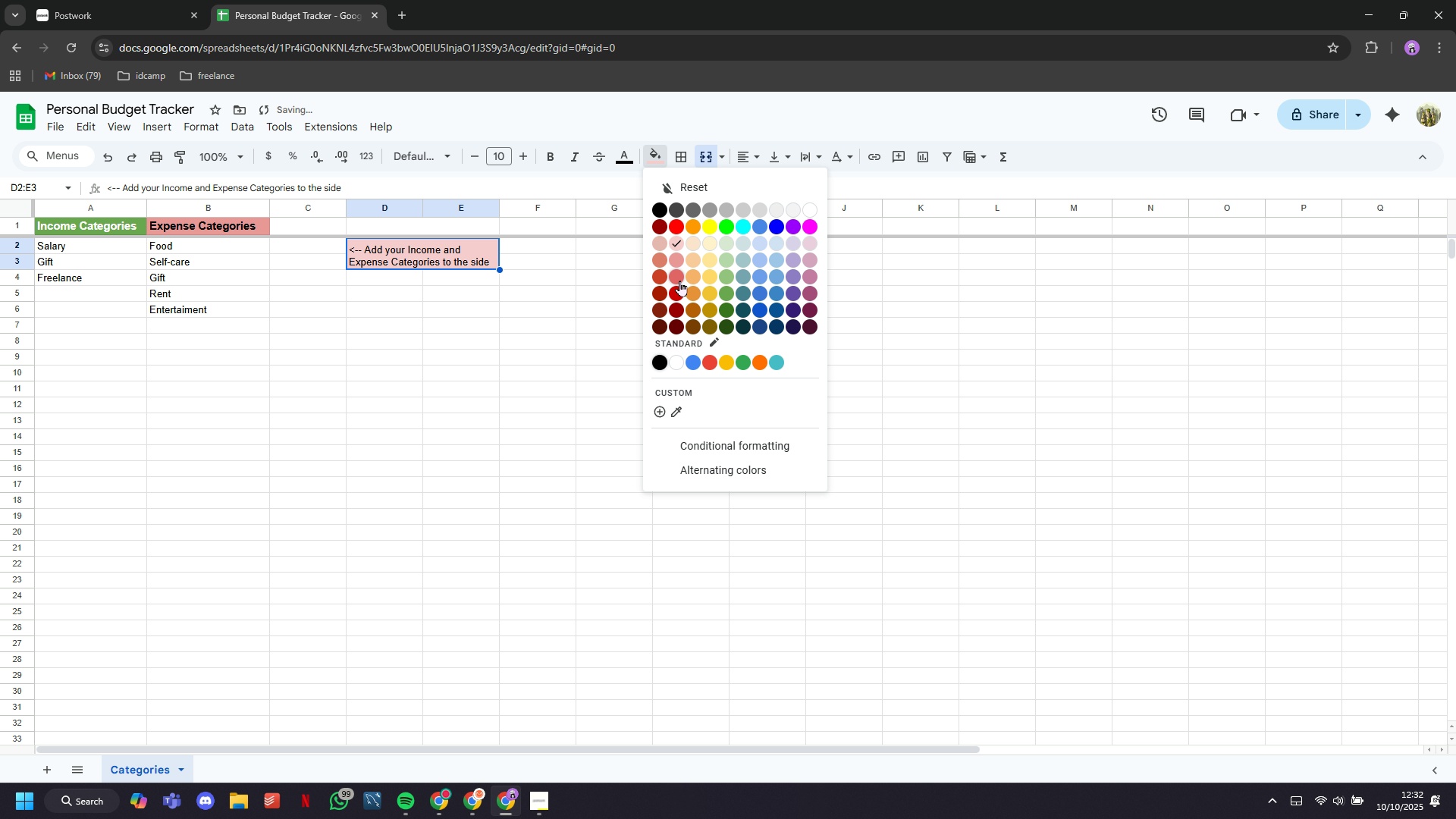 
left_click([679, 281])
 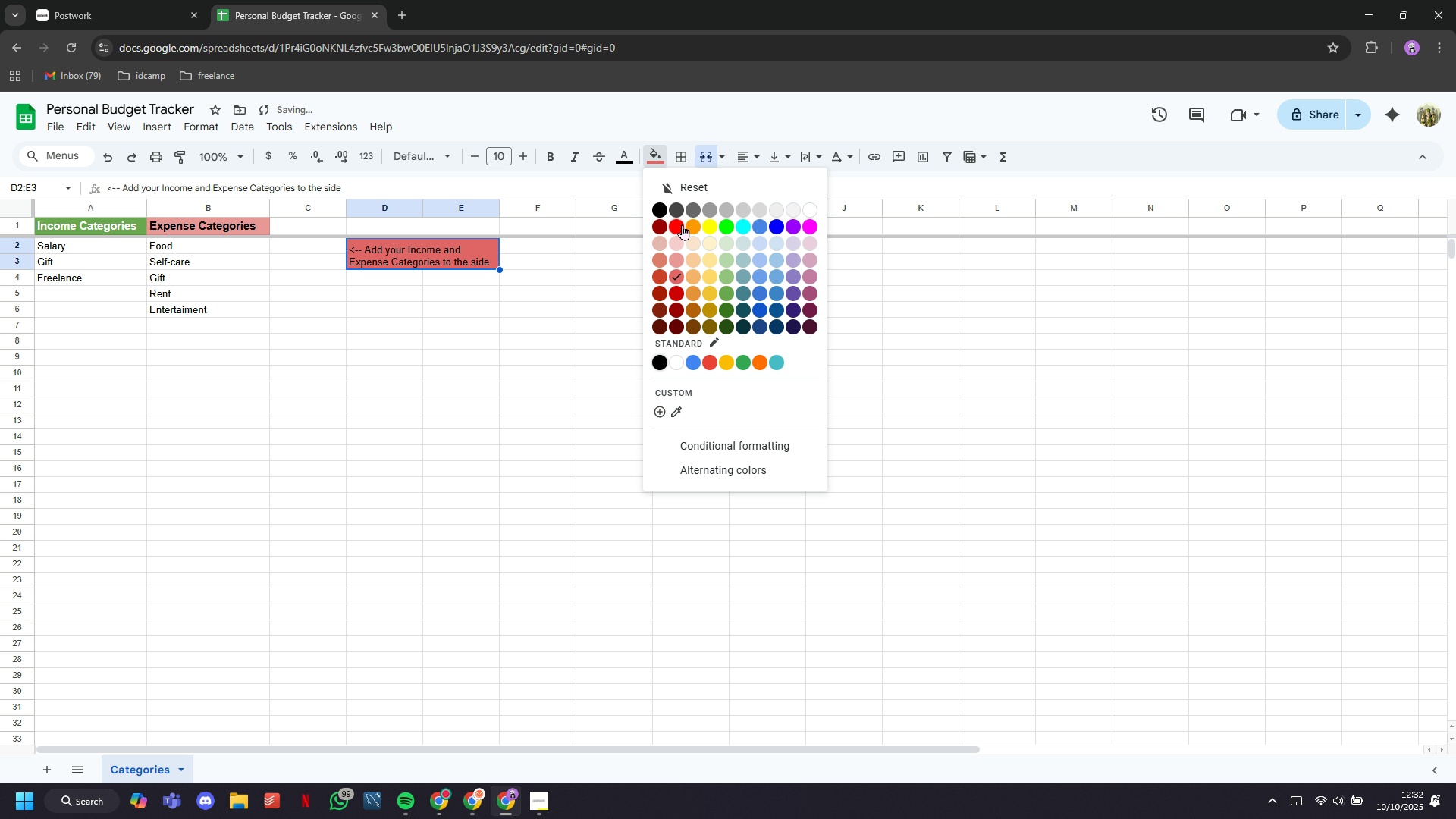 
double_click([677, 224])
 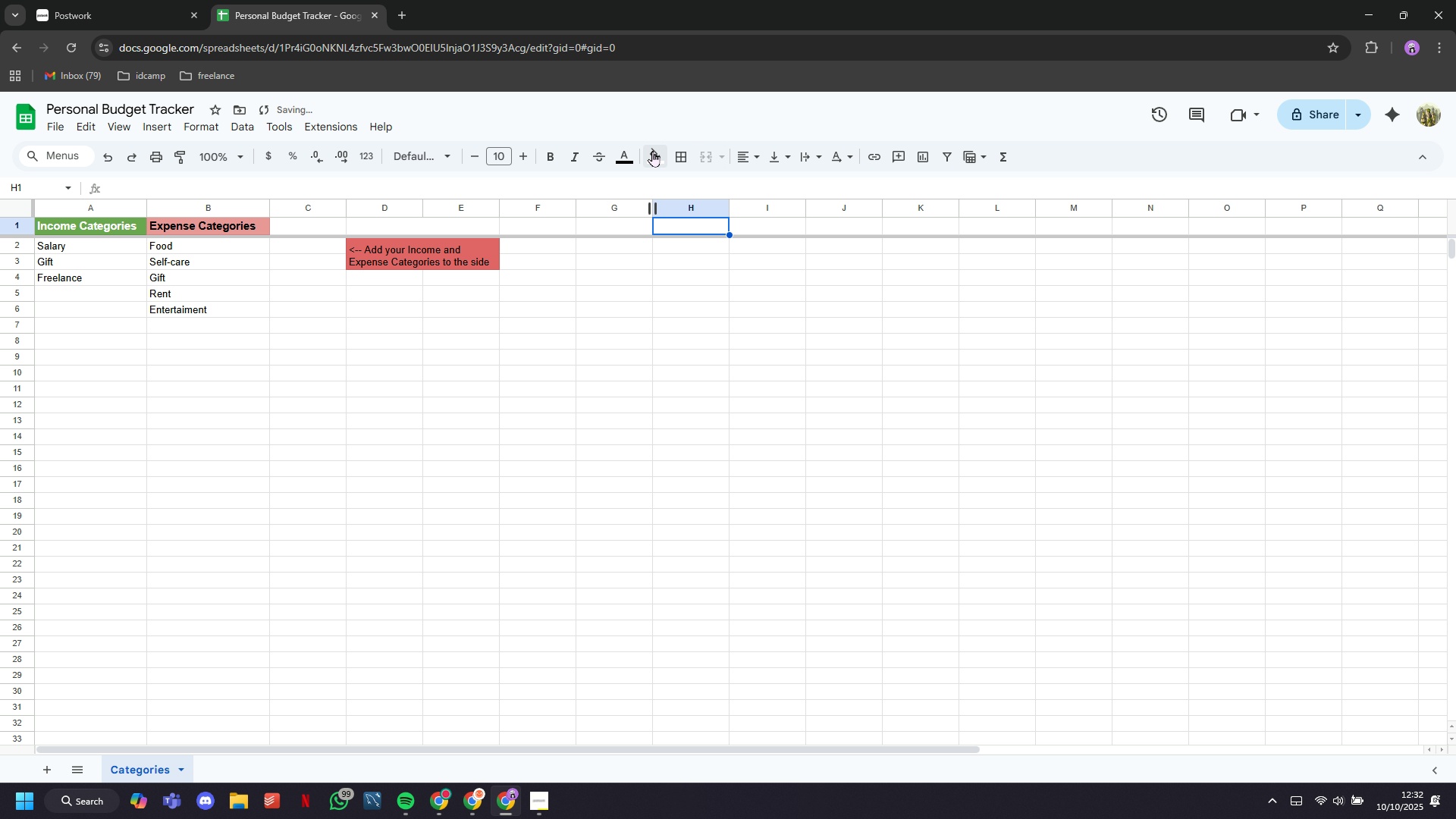 
left_click([652, 151])
 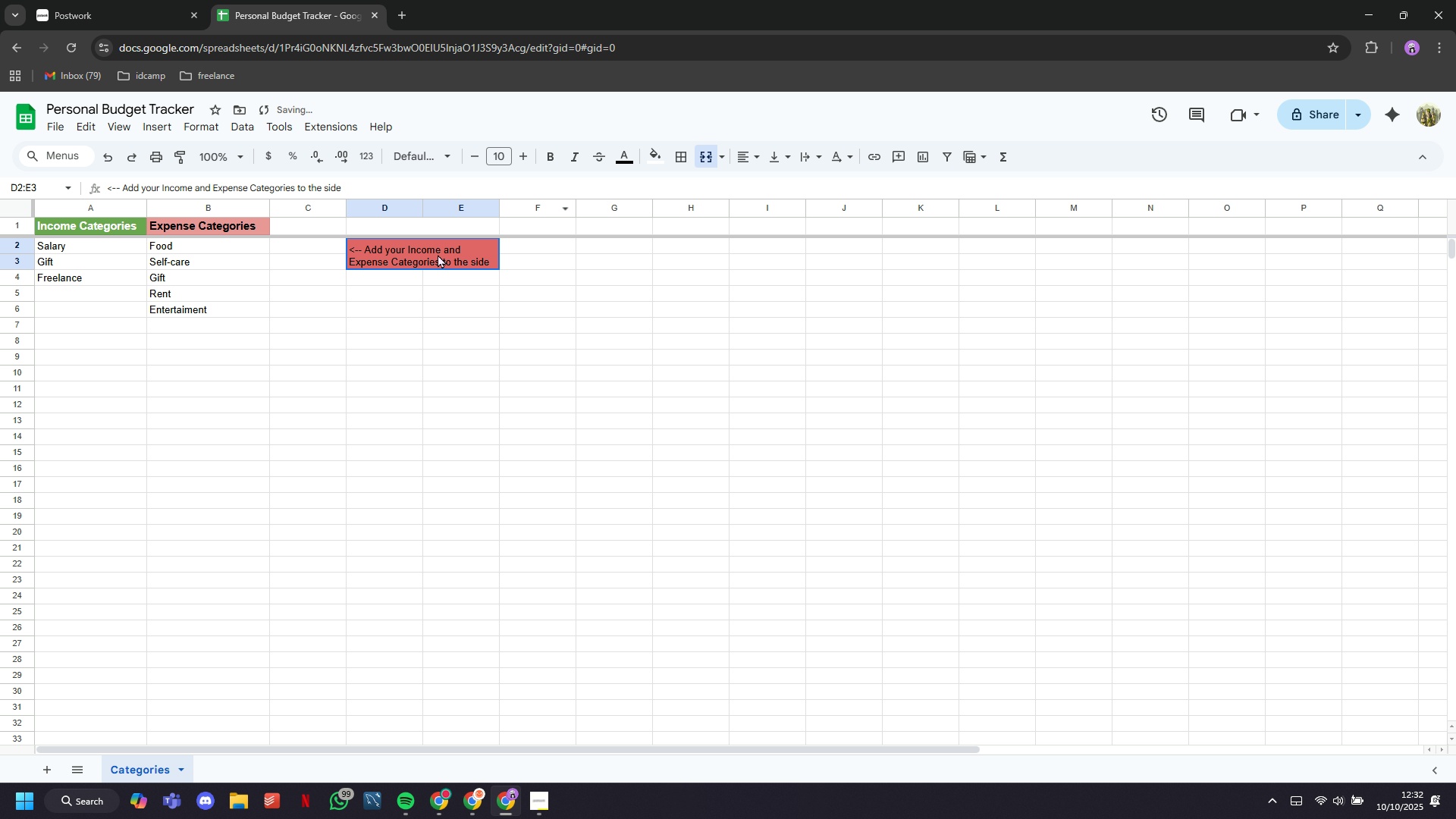 
left_click([438, 254])
 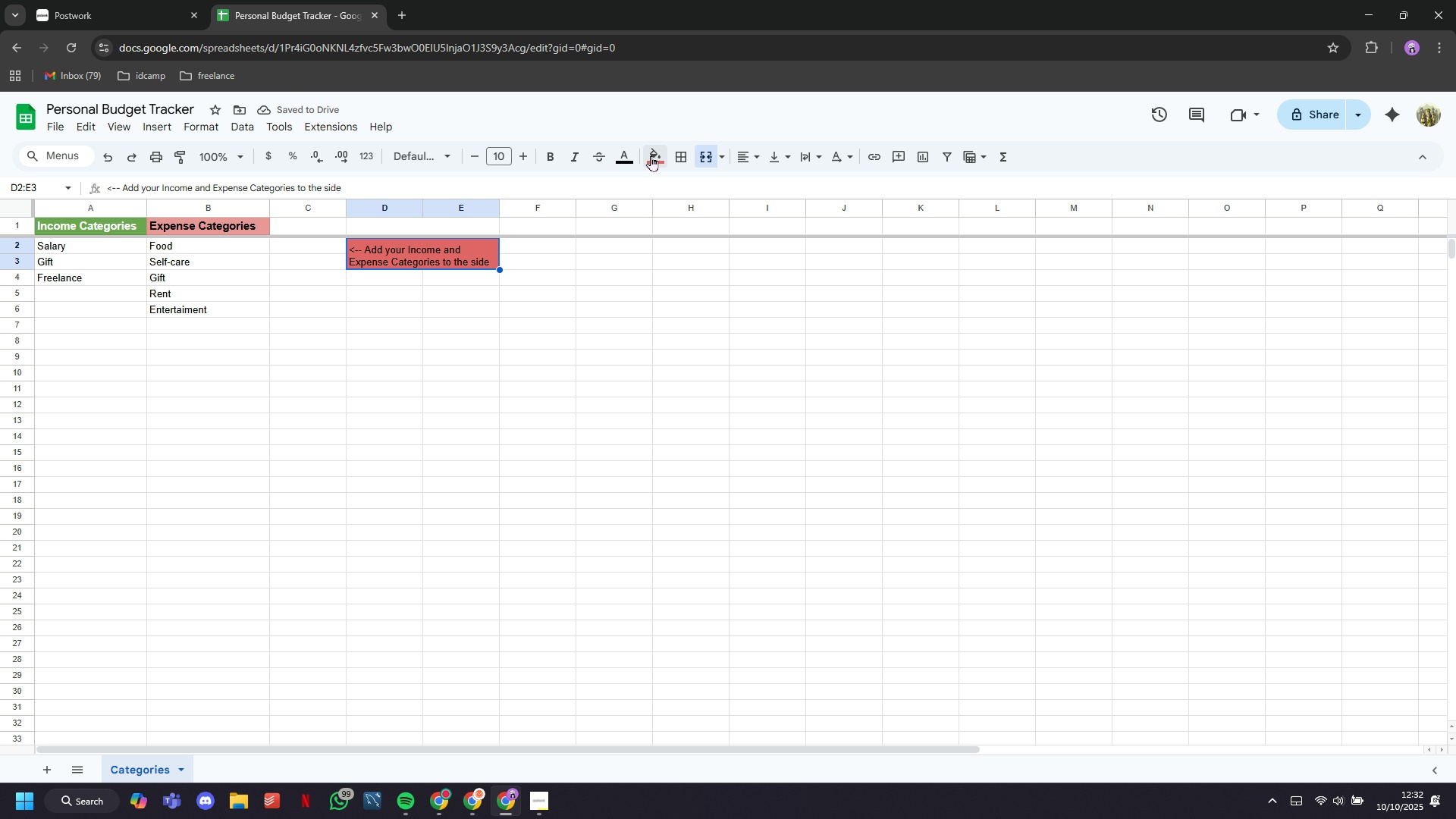 
left_click([651, 155])
 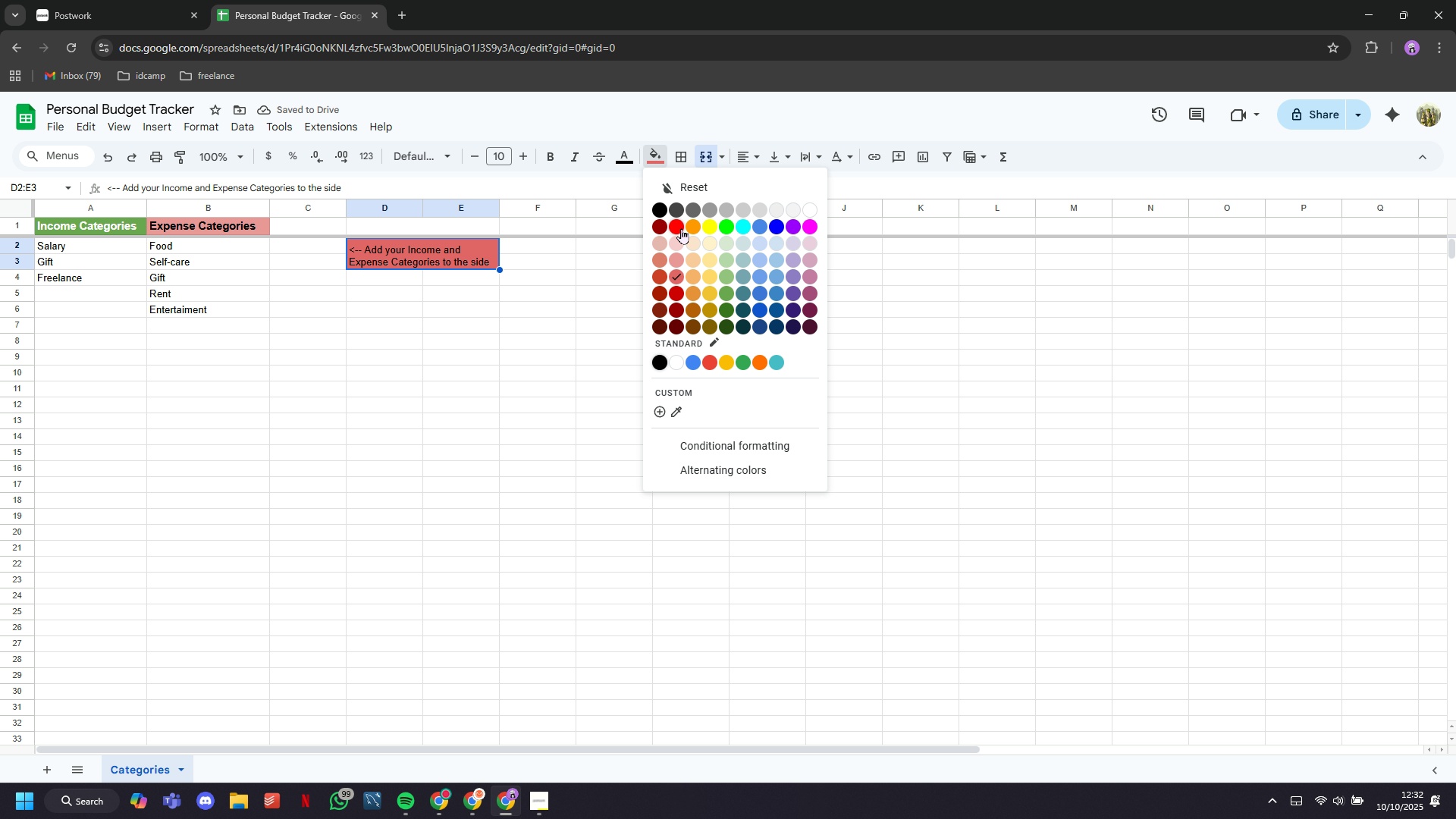 
left_click([681, 228])
 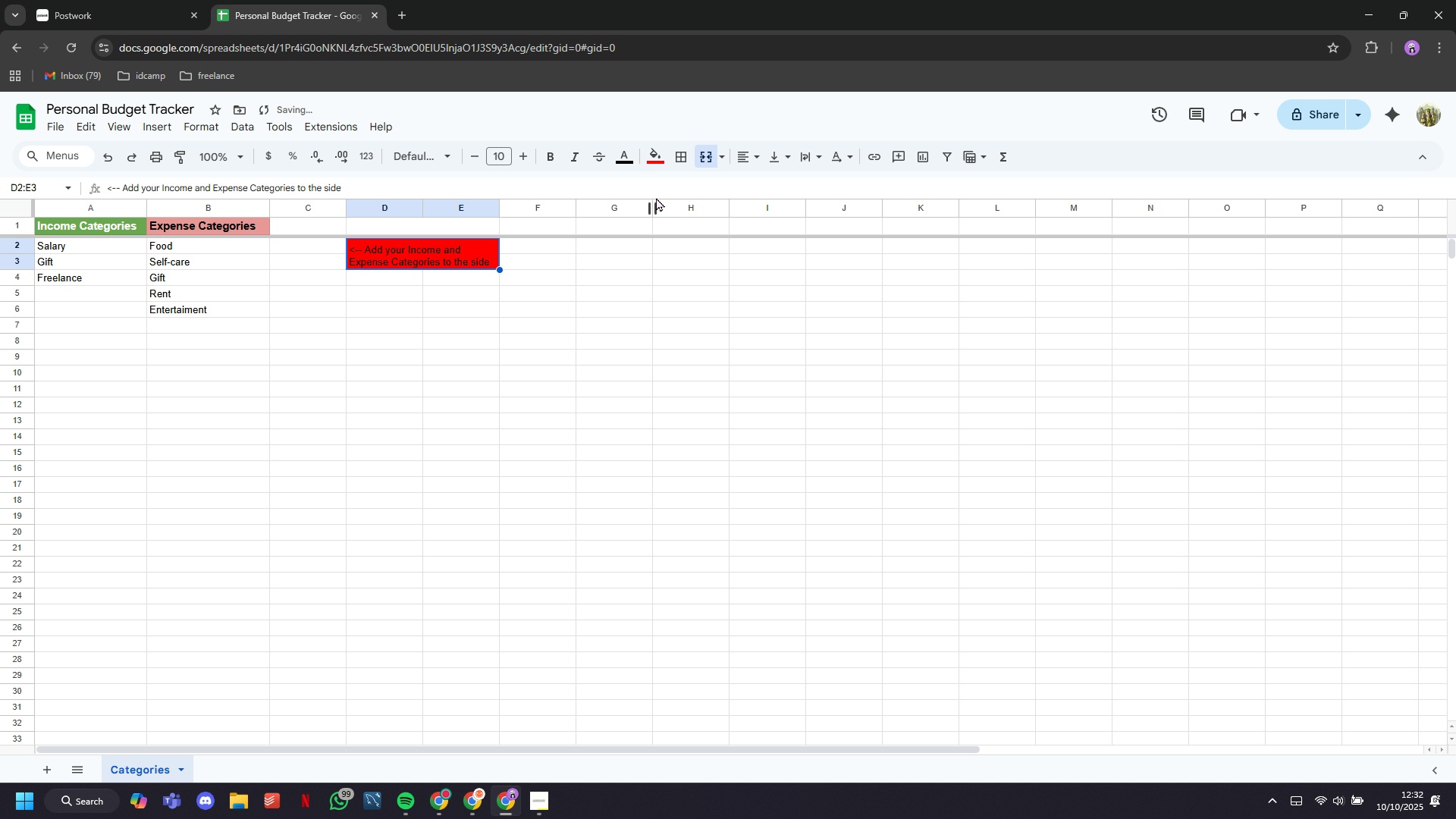 
left_click([665, 158])
 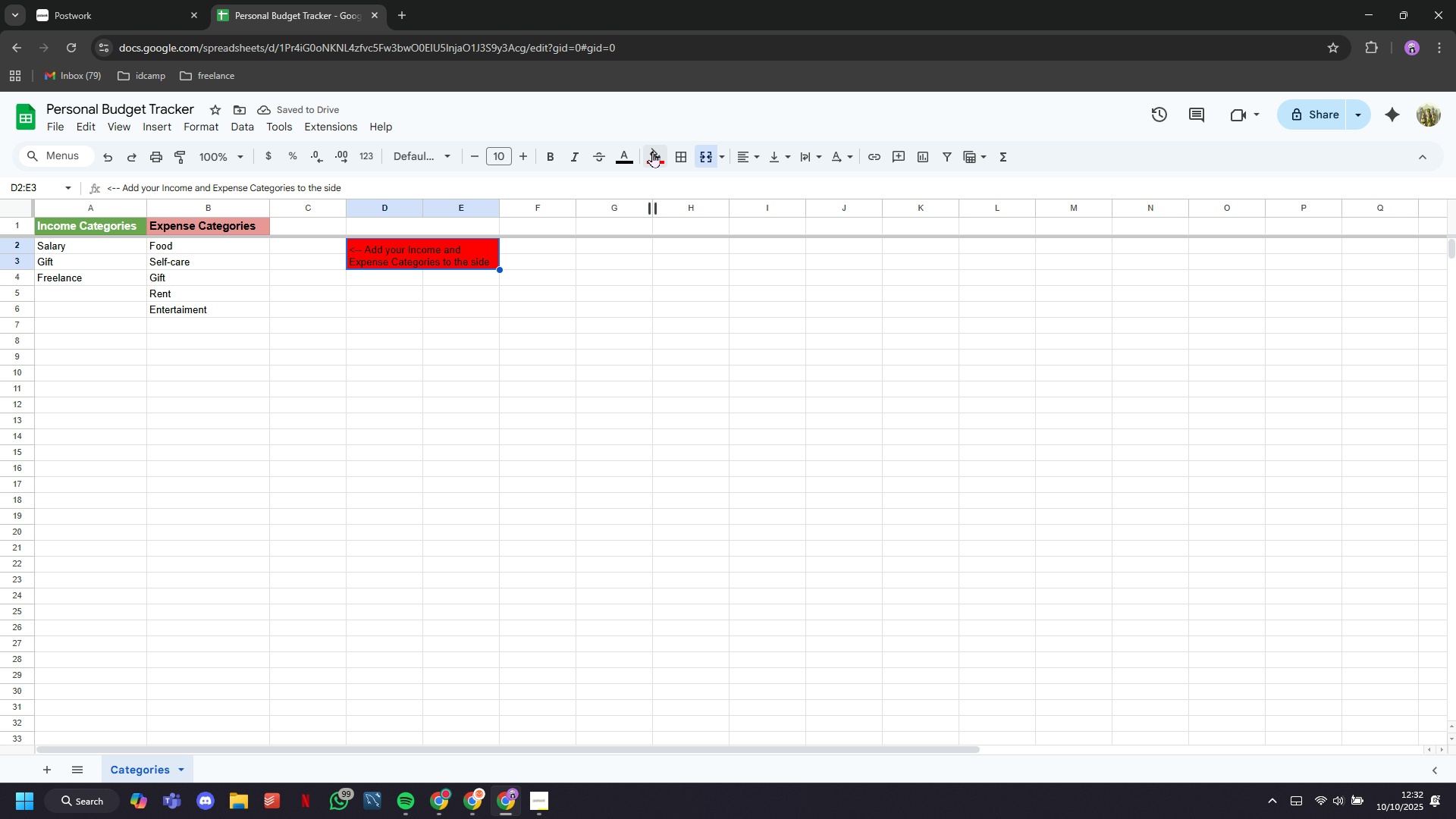 
left_click([661, 155])
 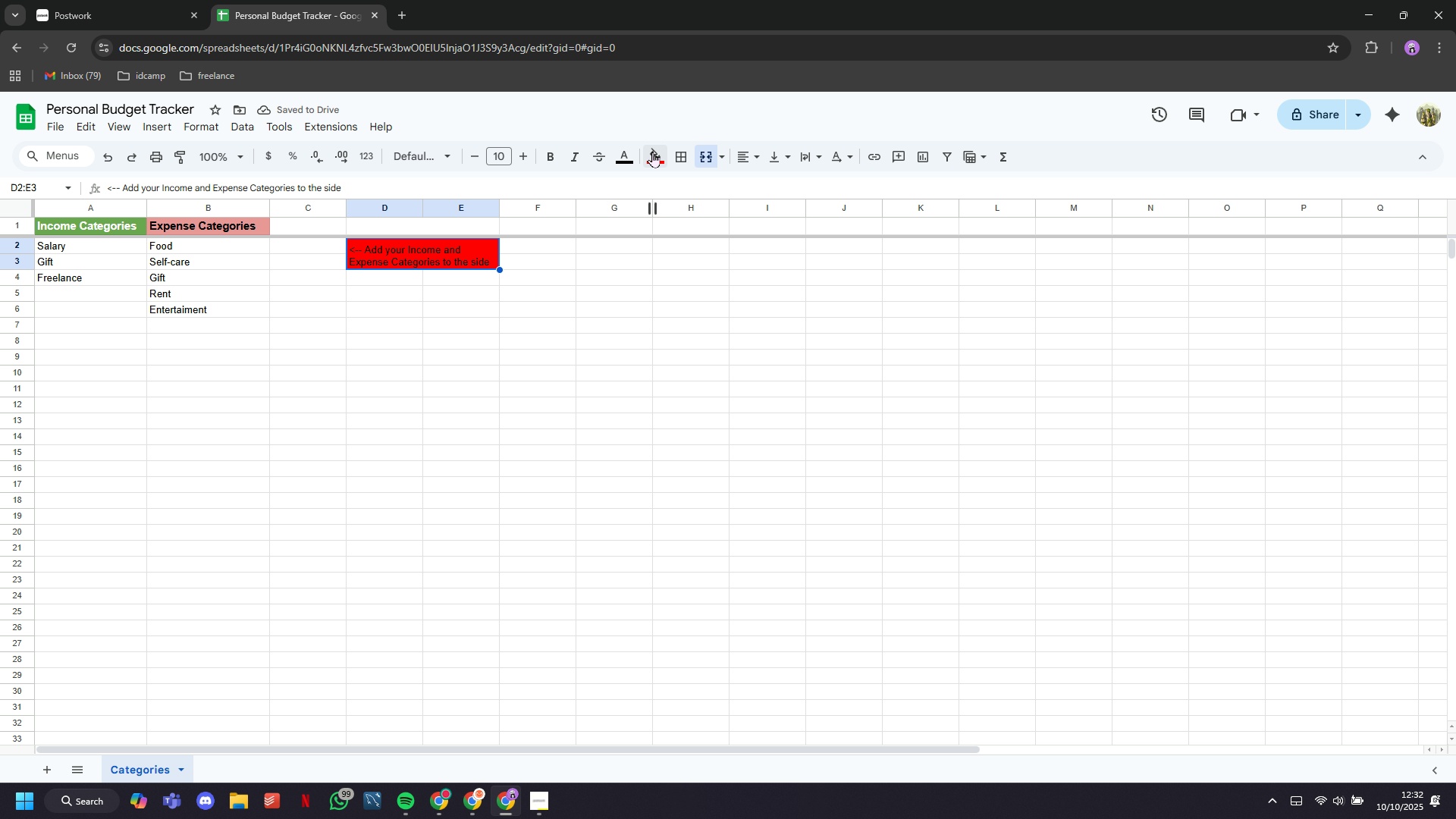 
left_click([655, 149])
 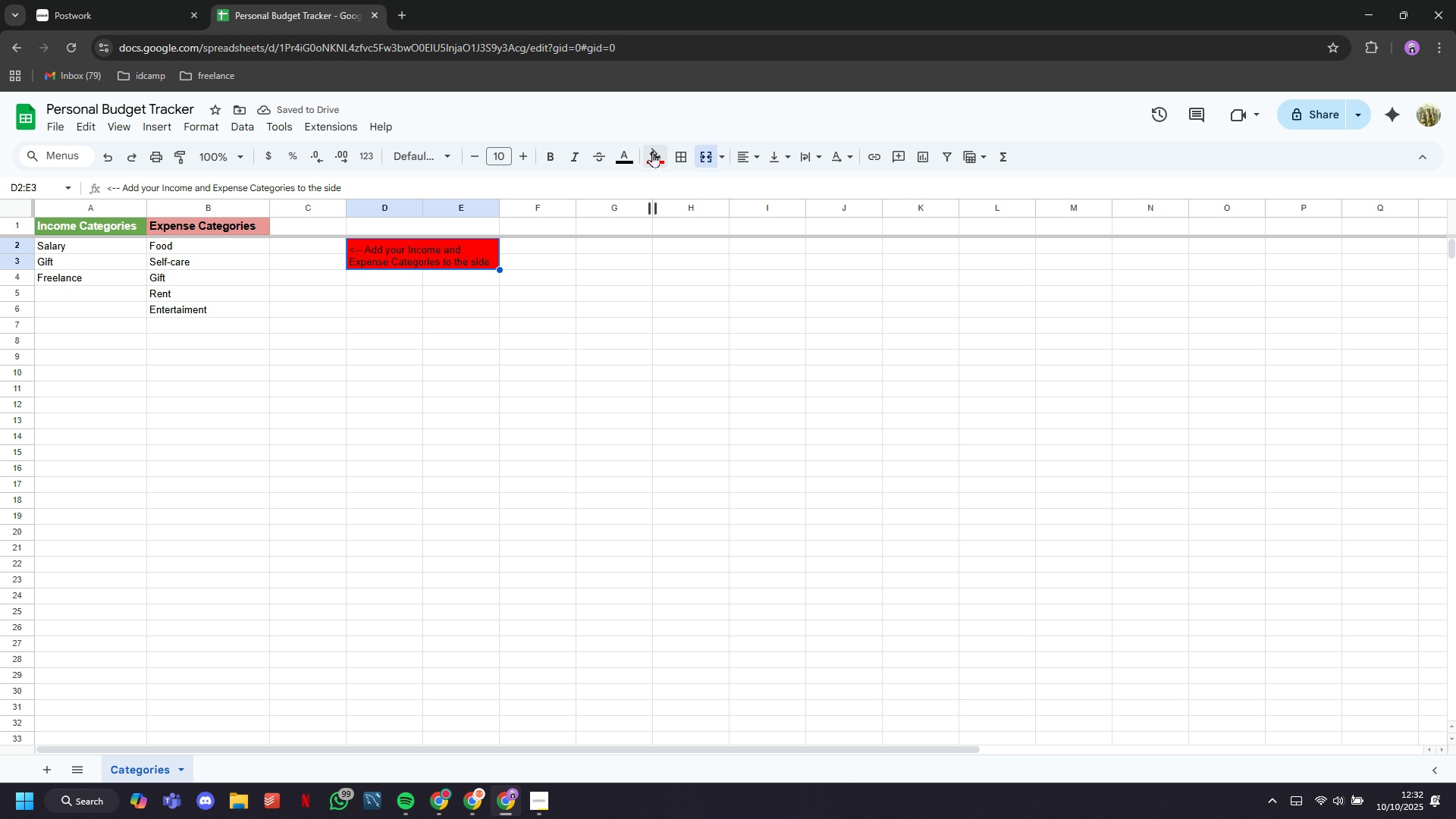 
left_click([652, 152])
 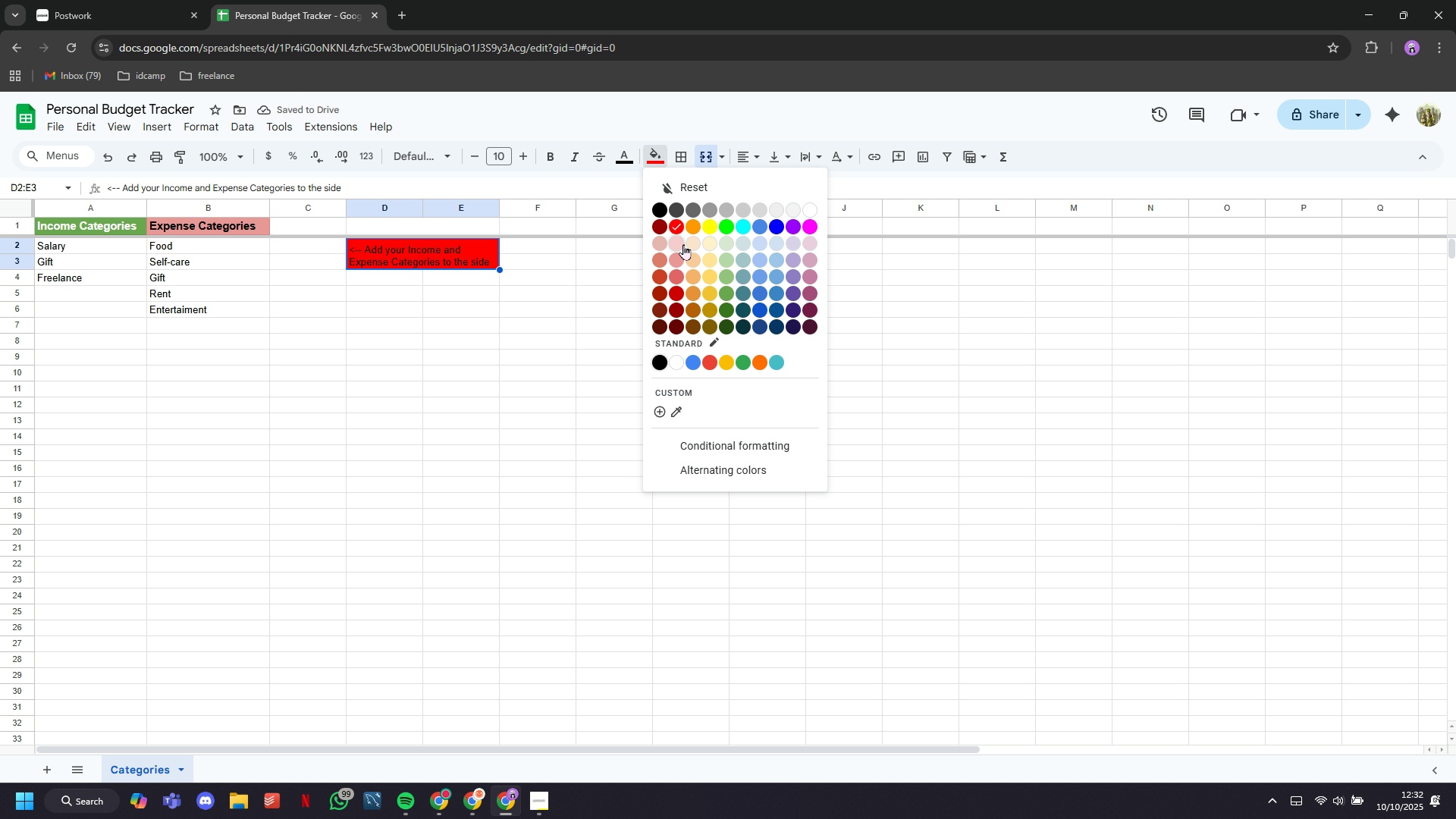 
left_click([683, 244])
 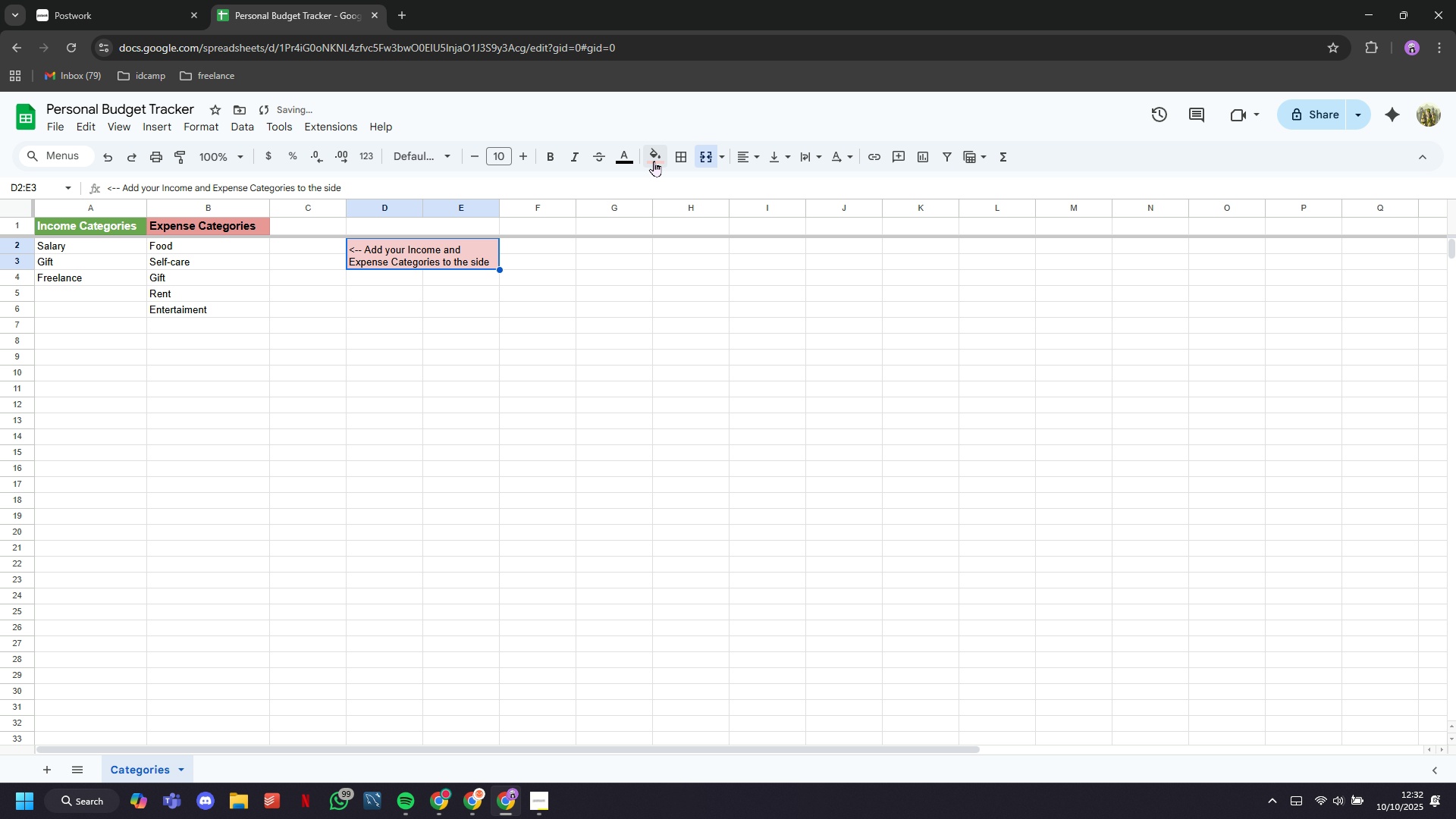 
left_click([654, 159])
 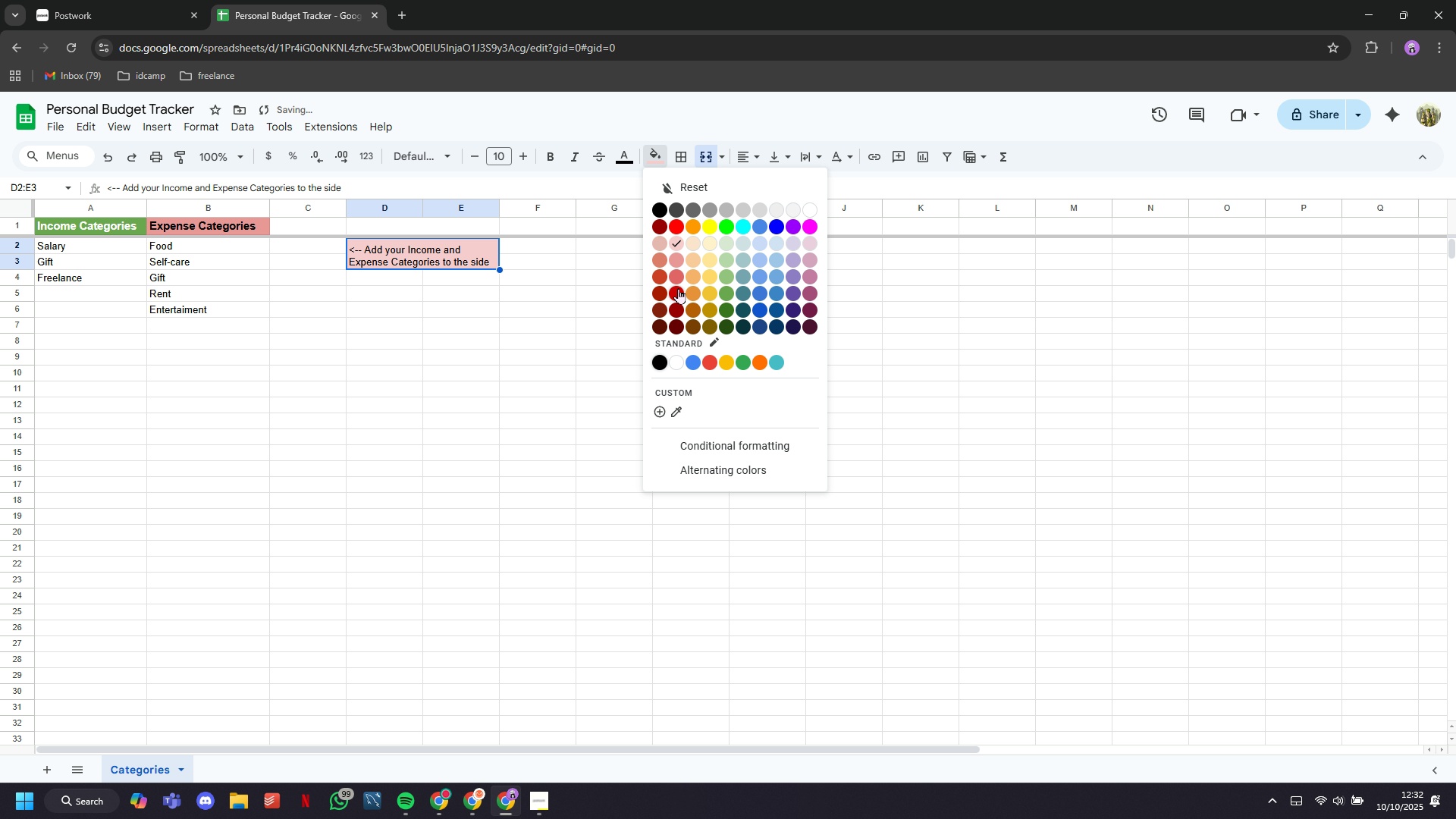 
left_click([678, 288])
 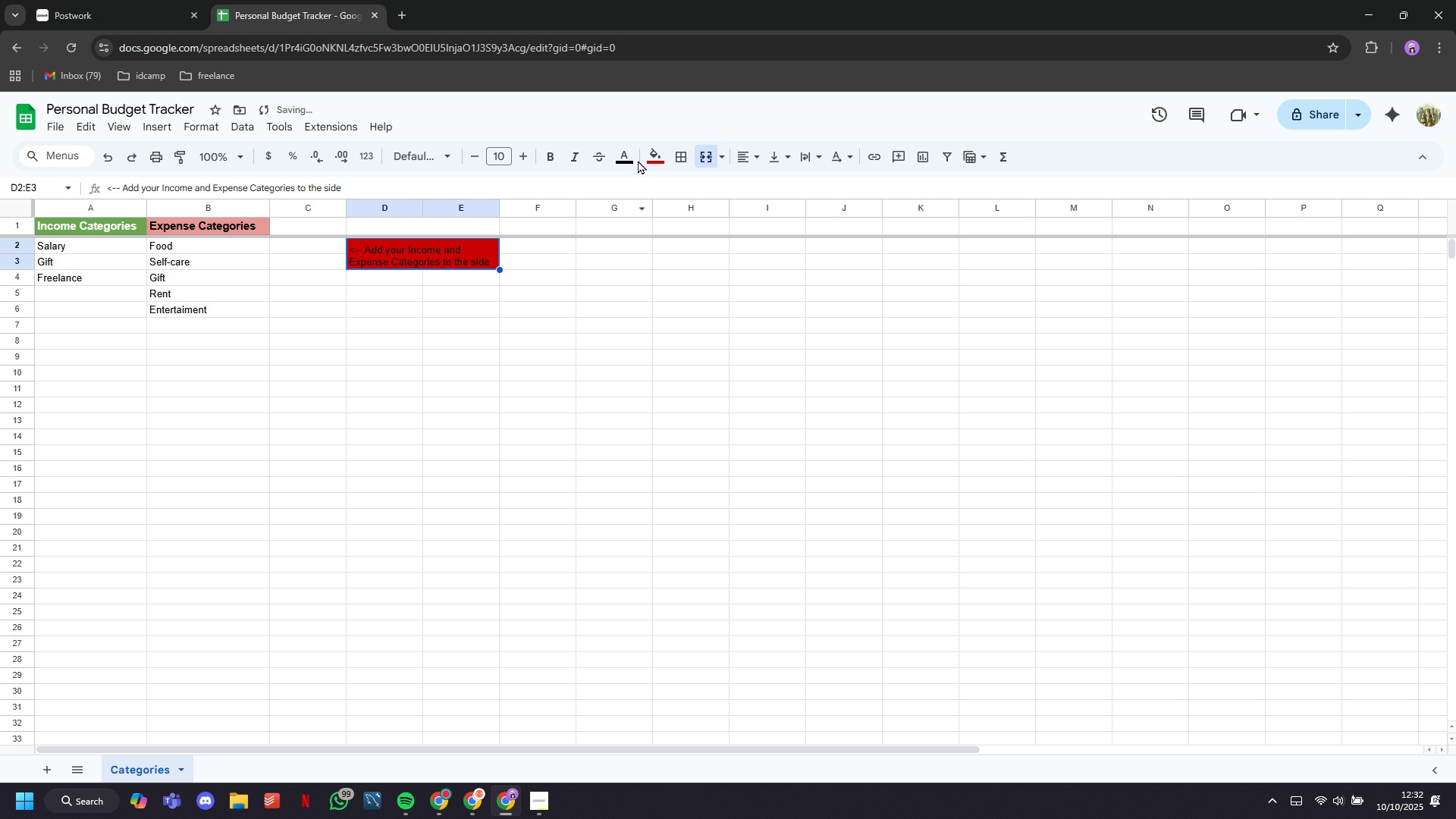 
left_click([632, 155])
 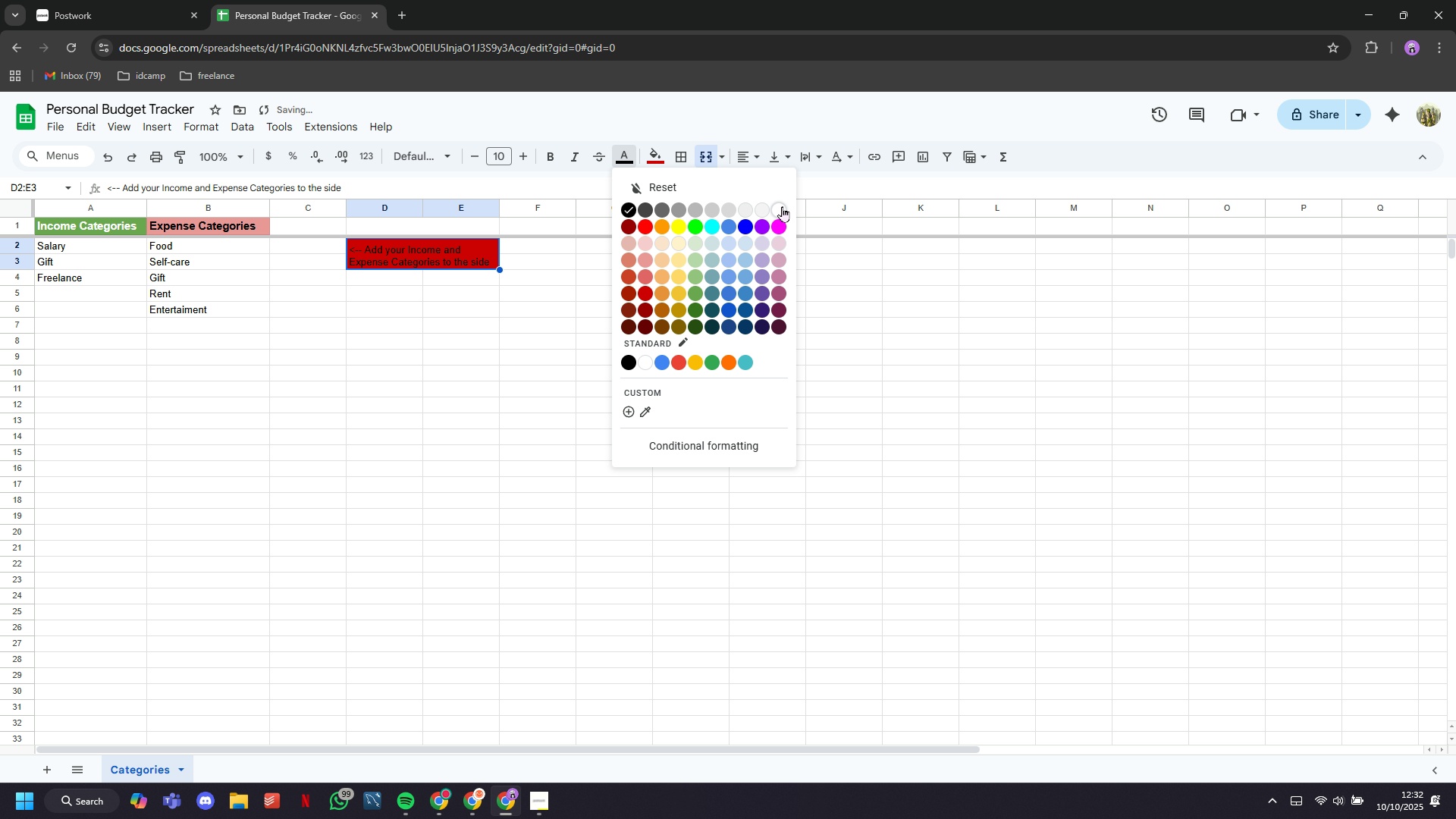 
left_click([782, 206])
 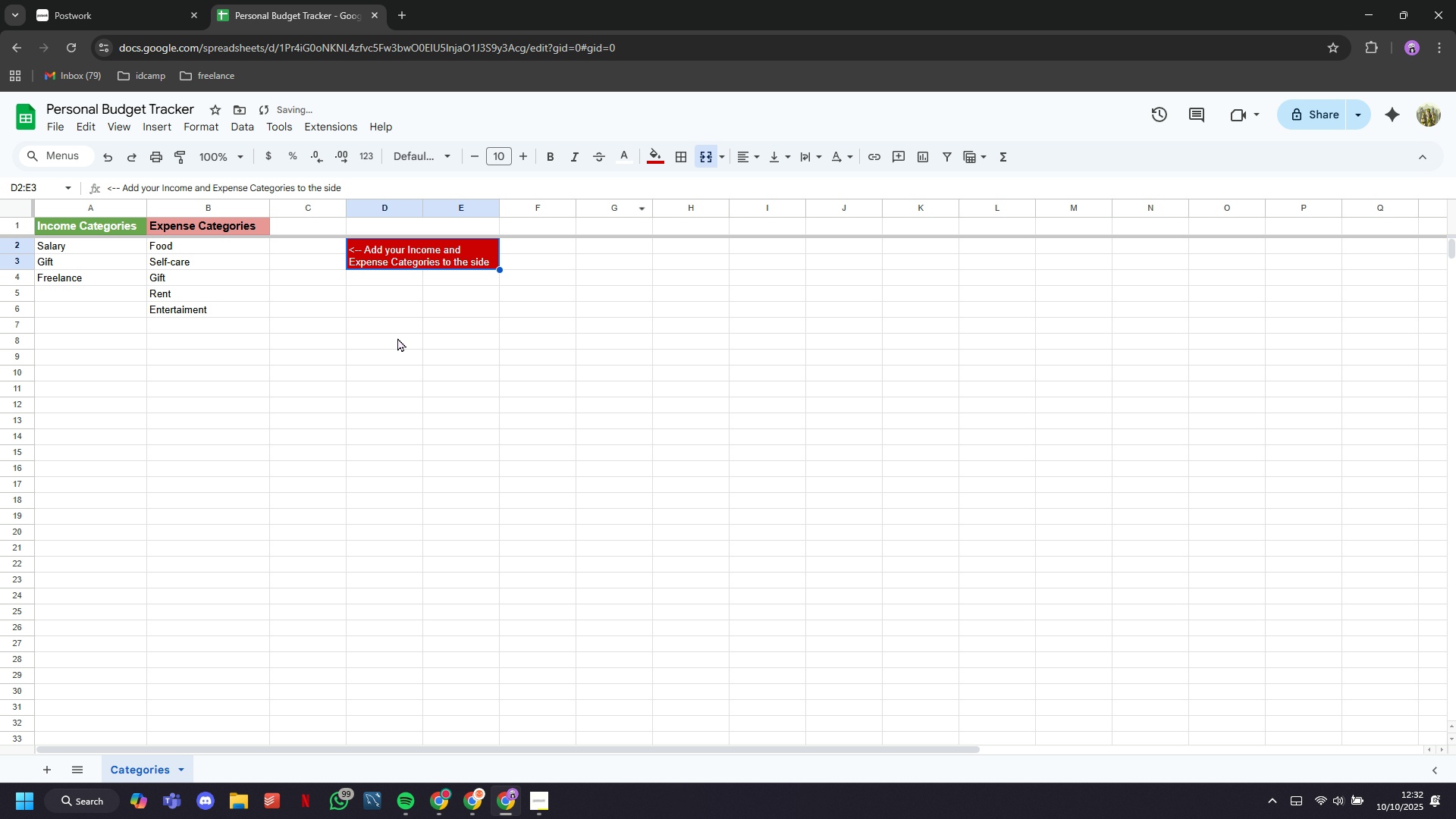 
left_click([397, 337])
 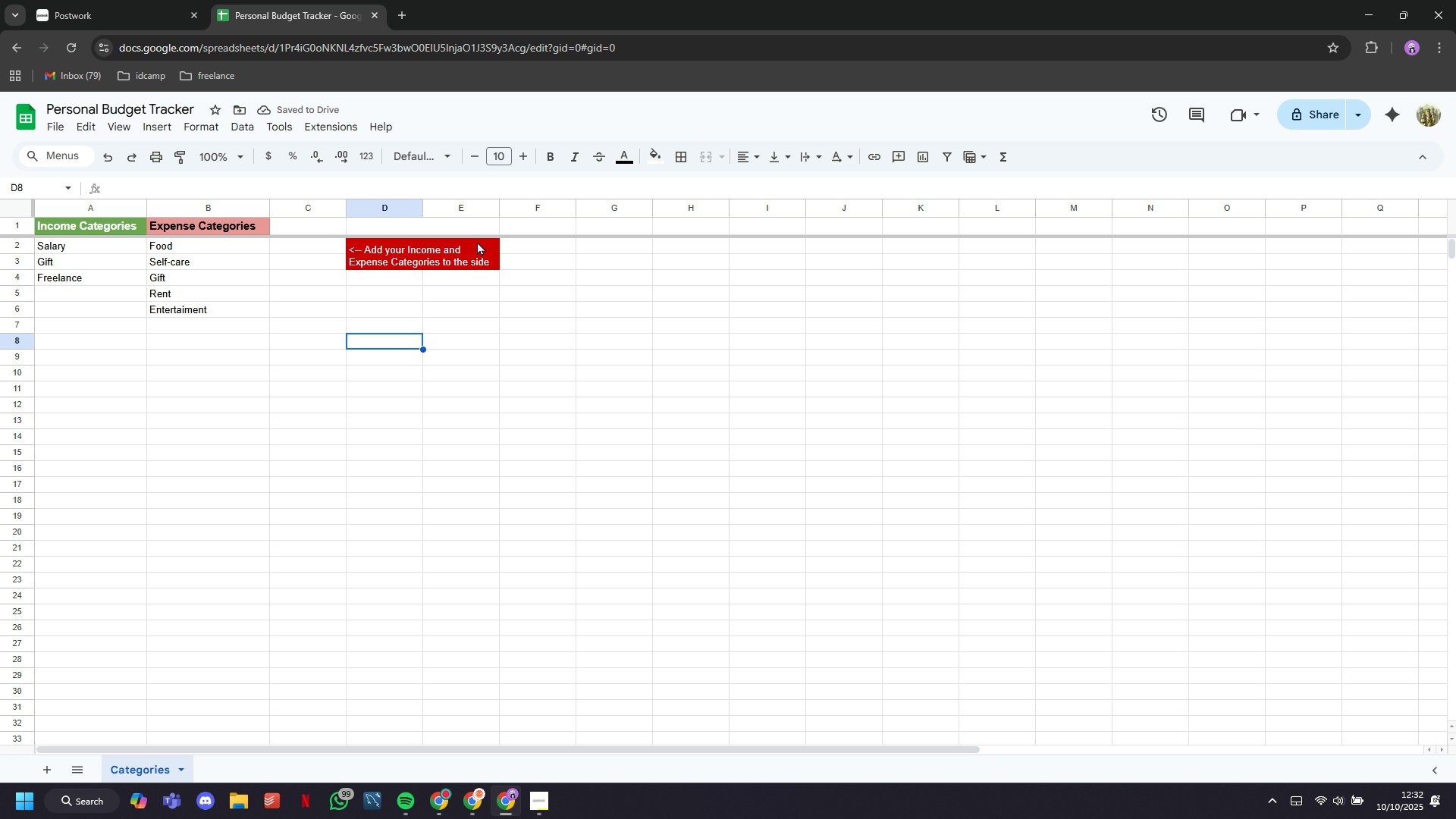 
double_click([532, 206])
 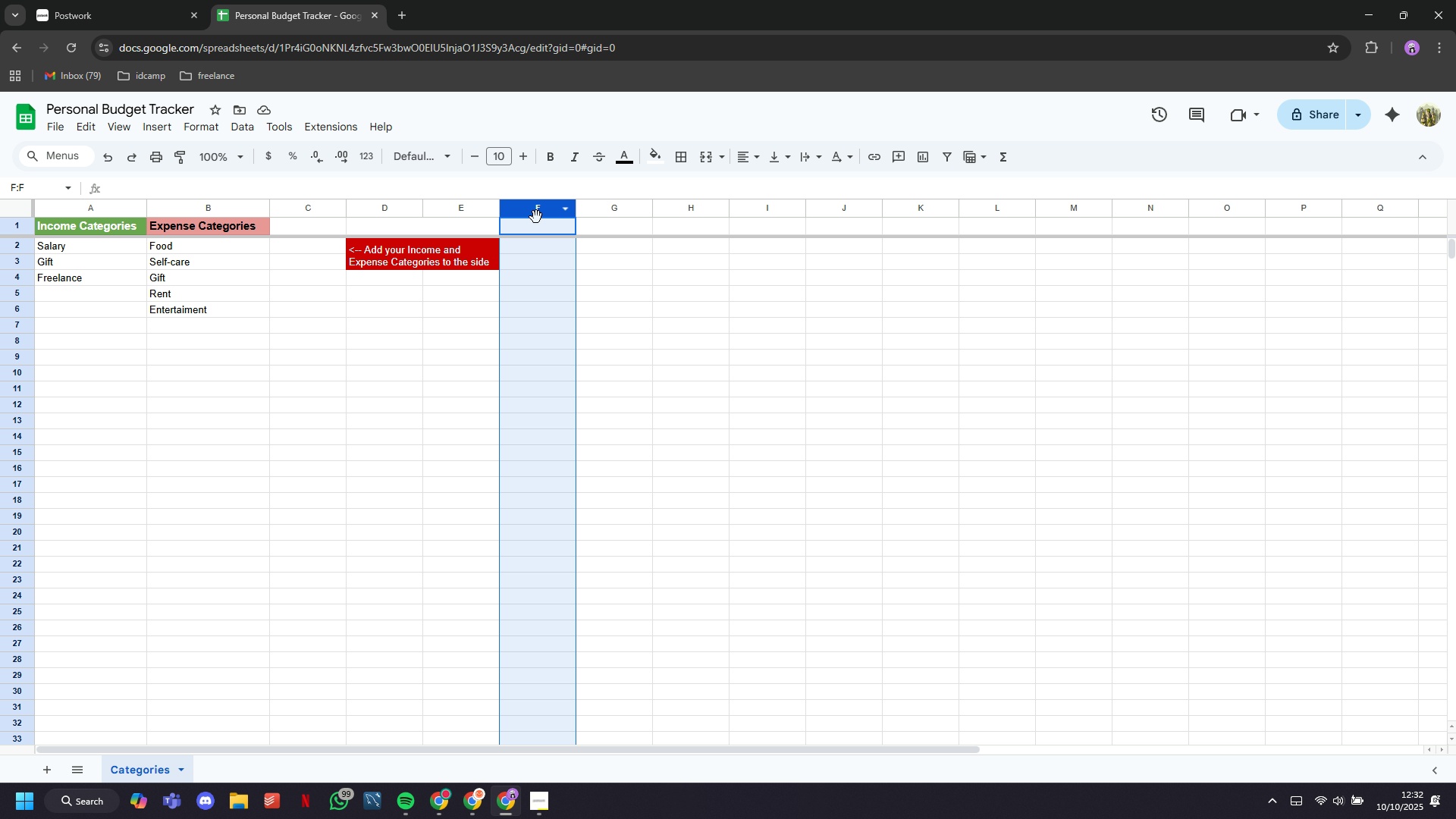 
key(Control+Shift+ArrowRight)
 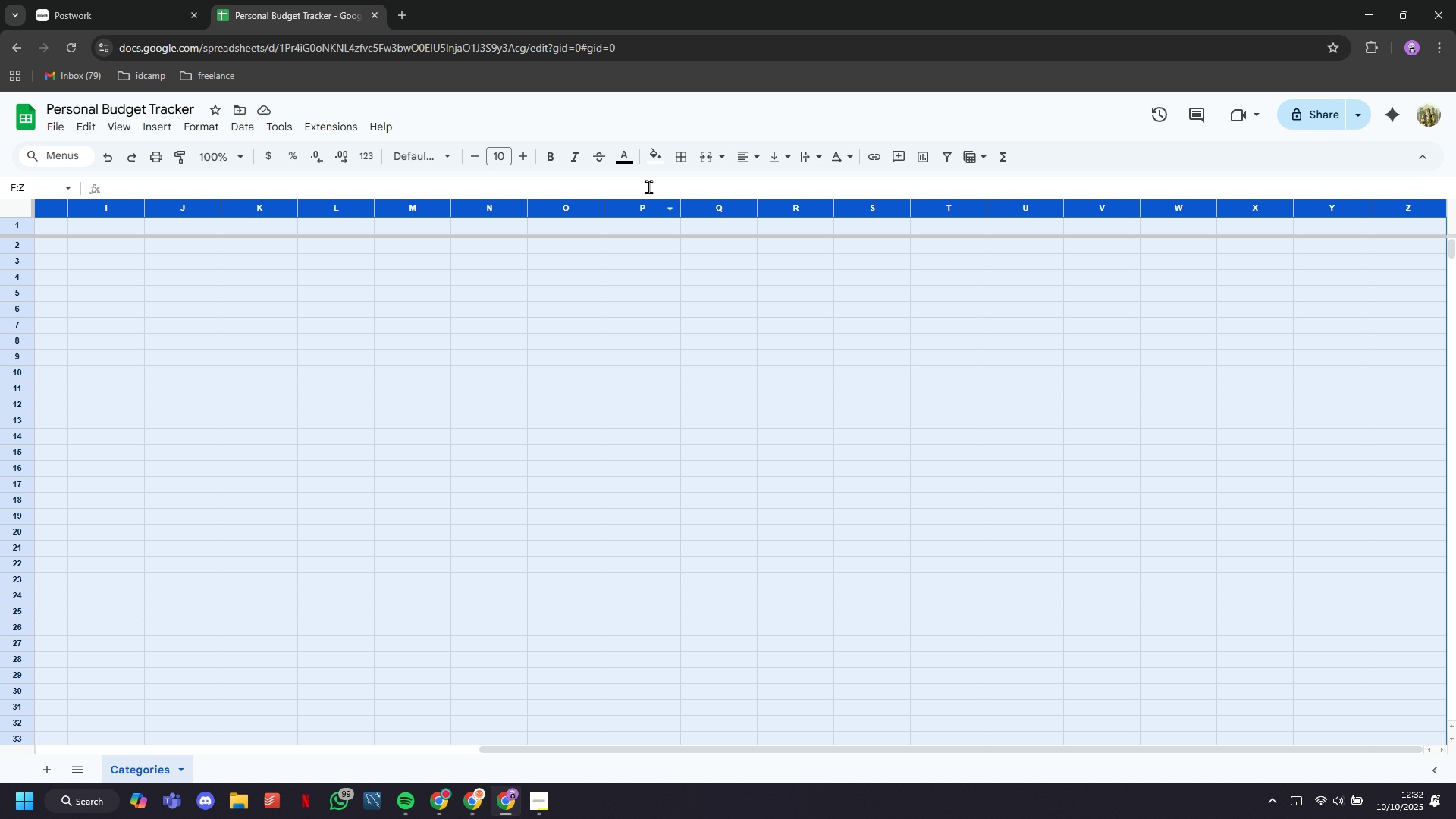 
left_click([661, 169])
 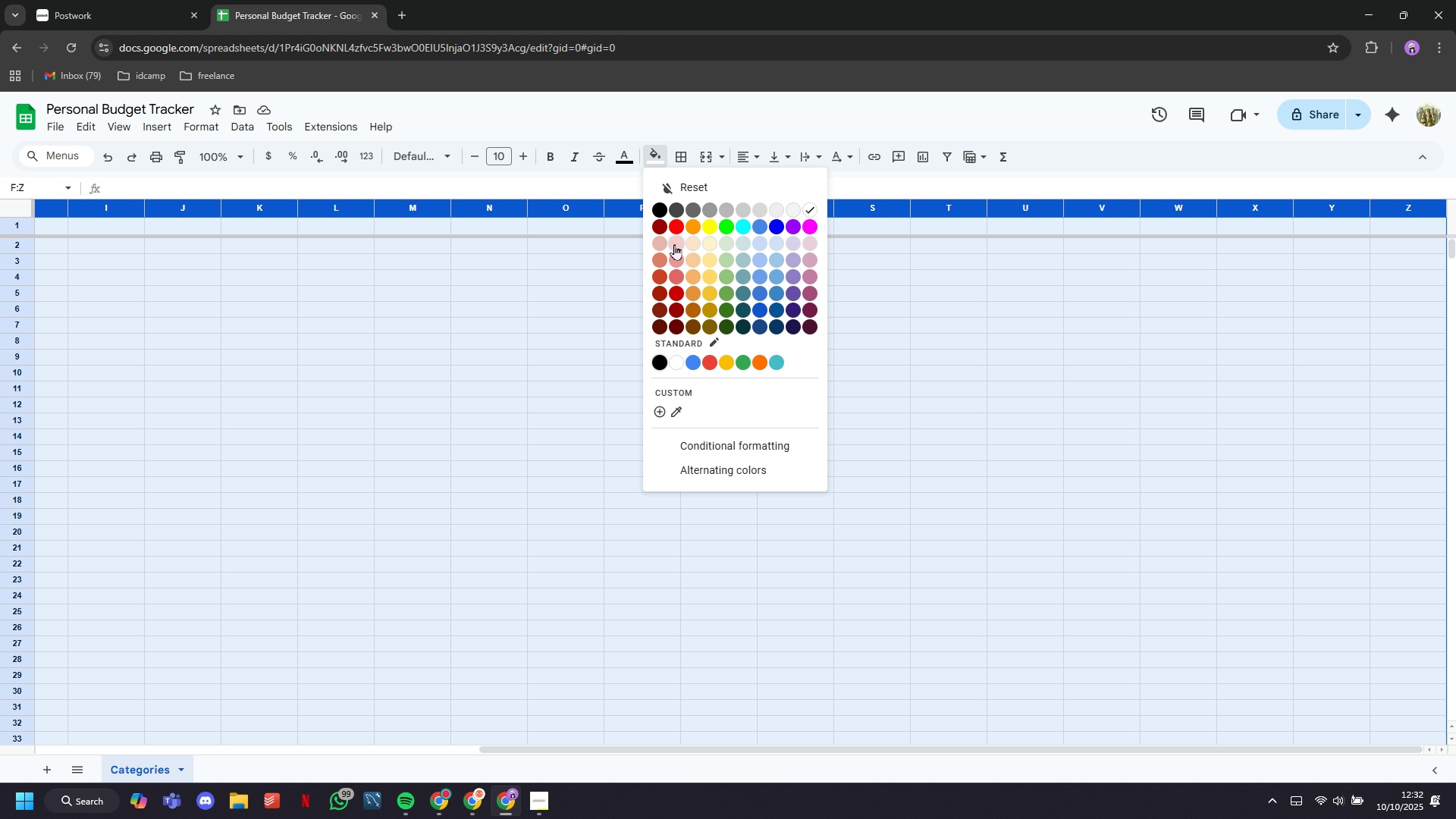 
left_click([761, 211])
 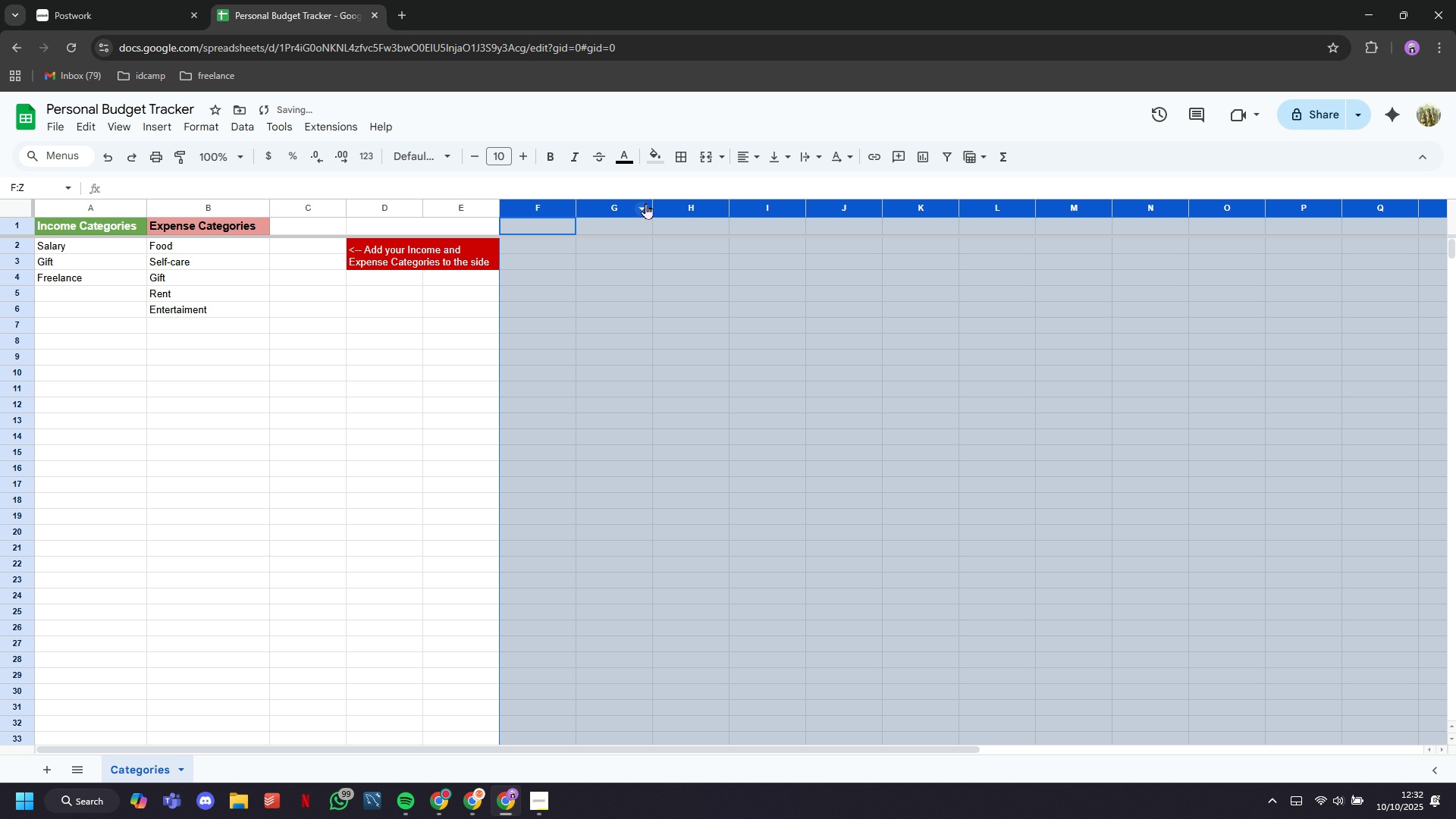 
left_click([682, 155])
 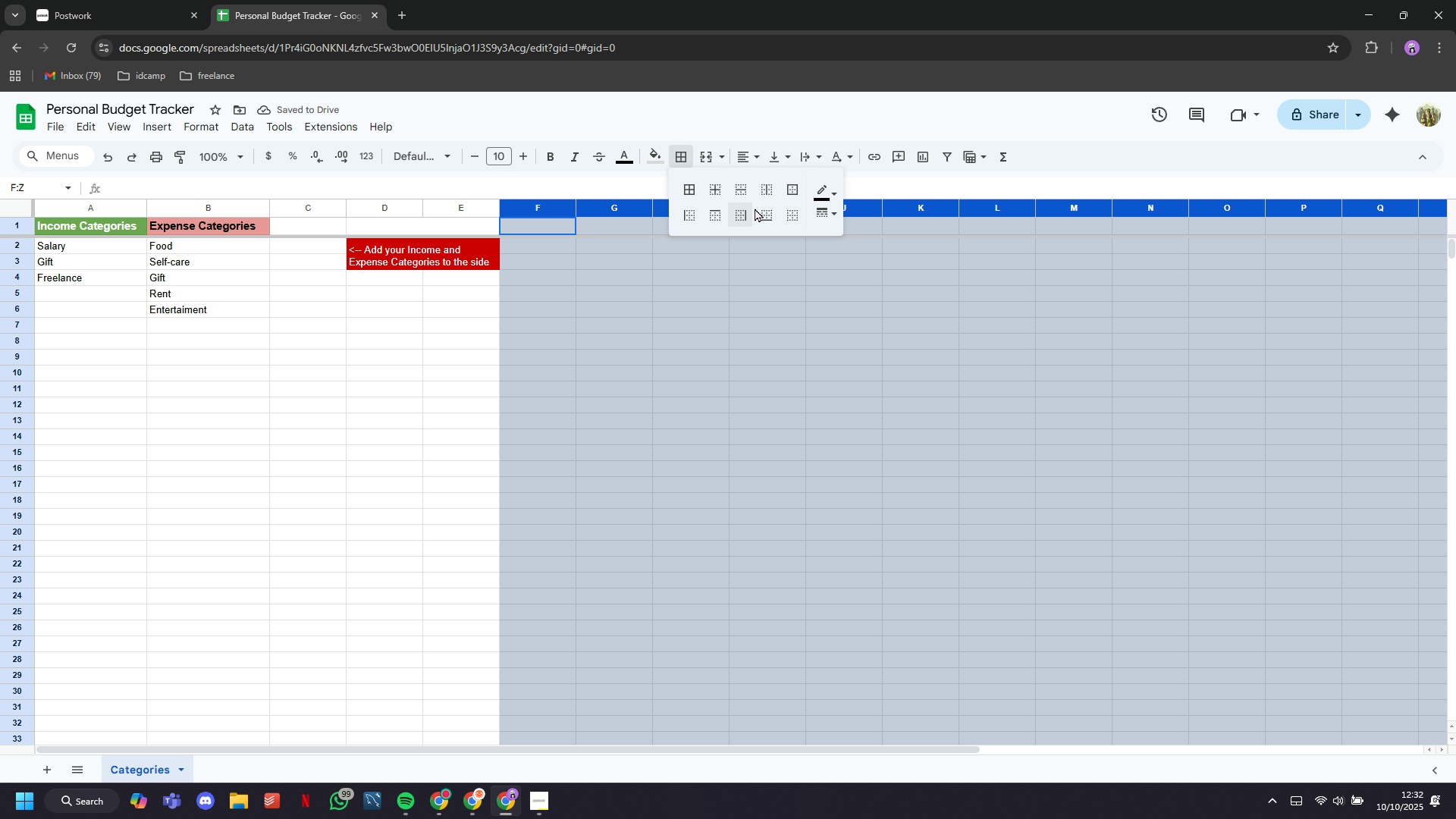 
left_click([790, 215])
 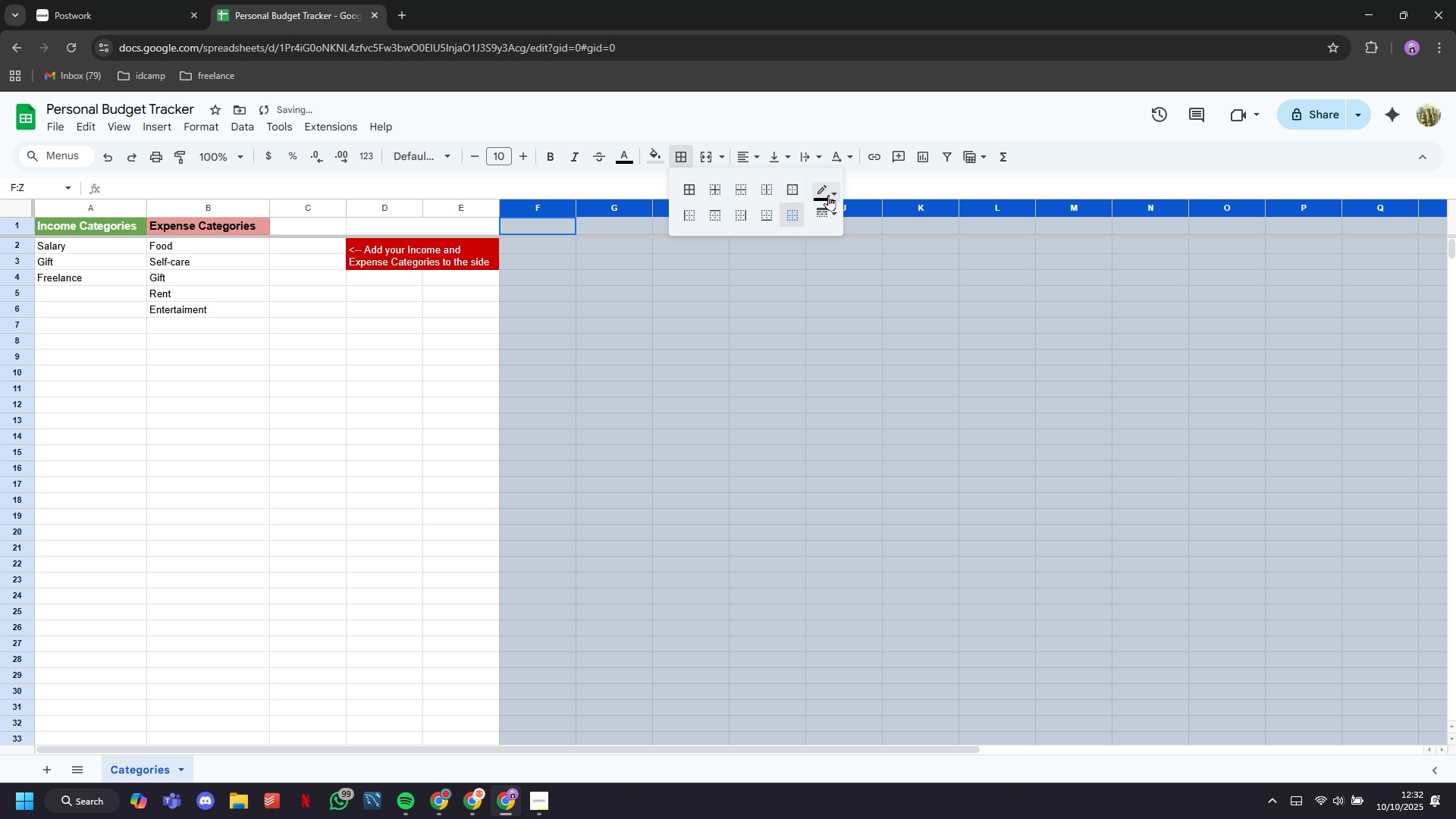 
left_click([833, 193])
 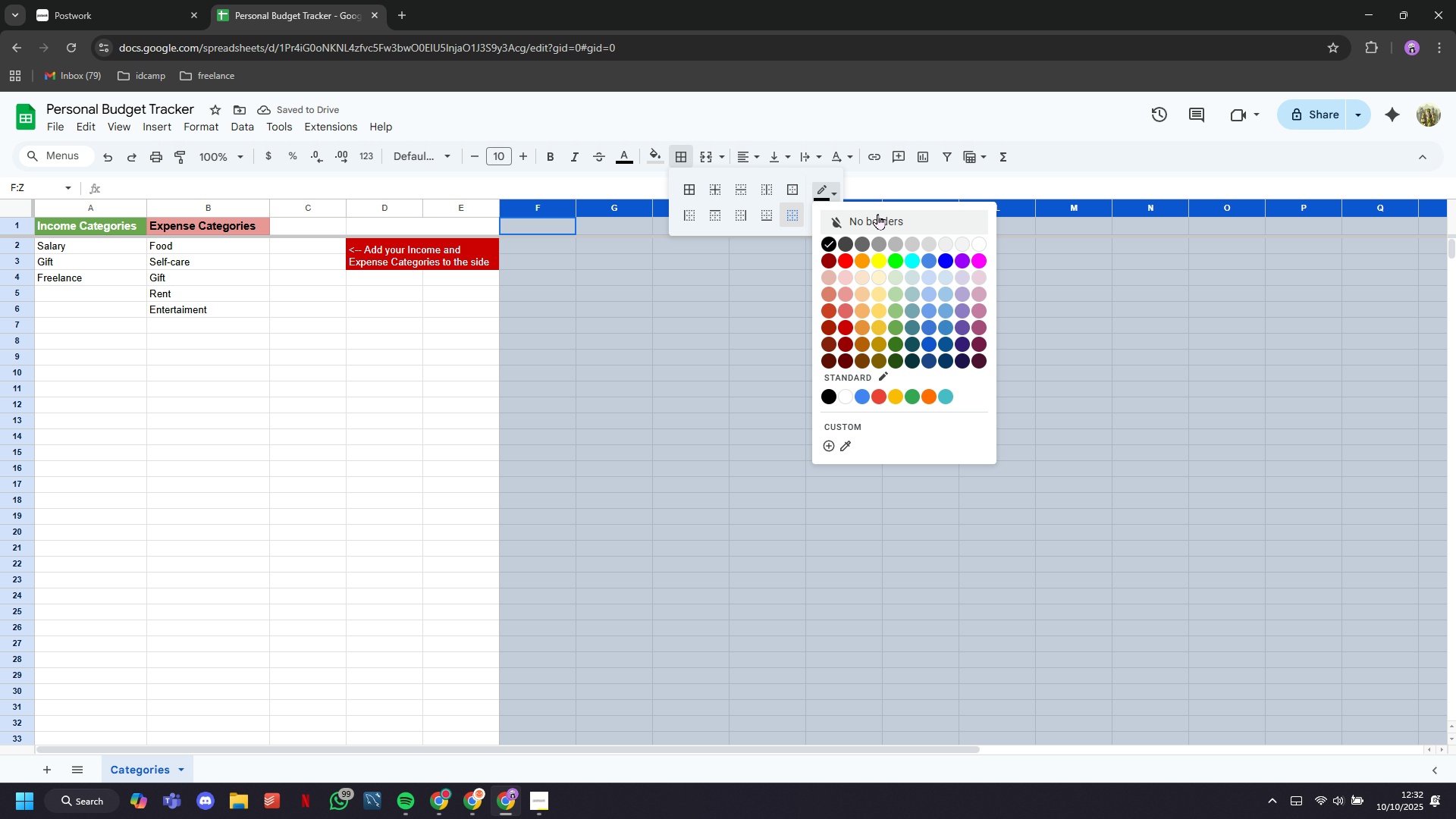 
left_click([877, 215])
 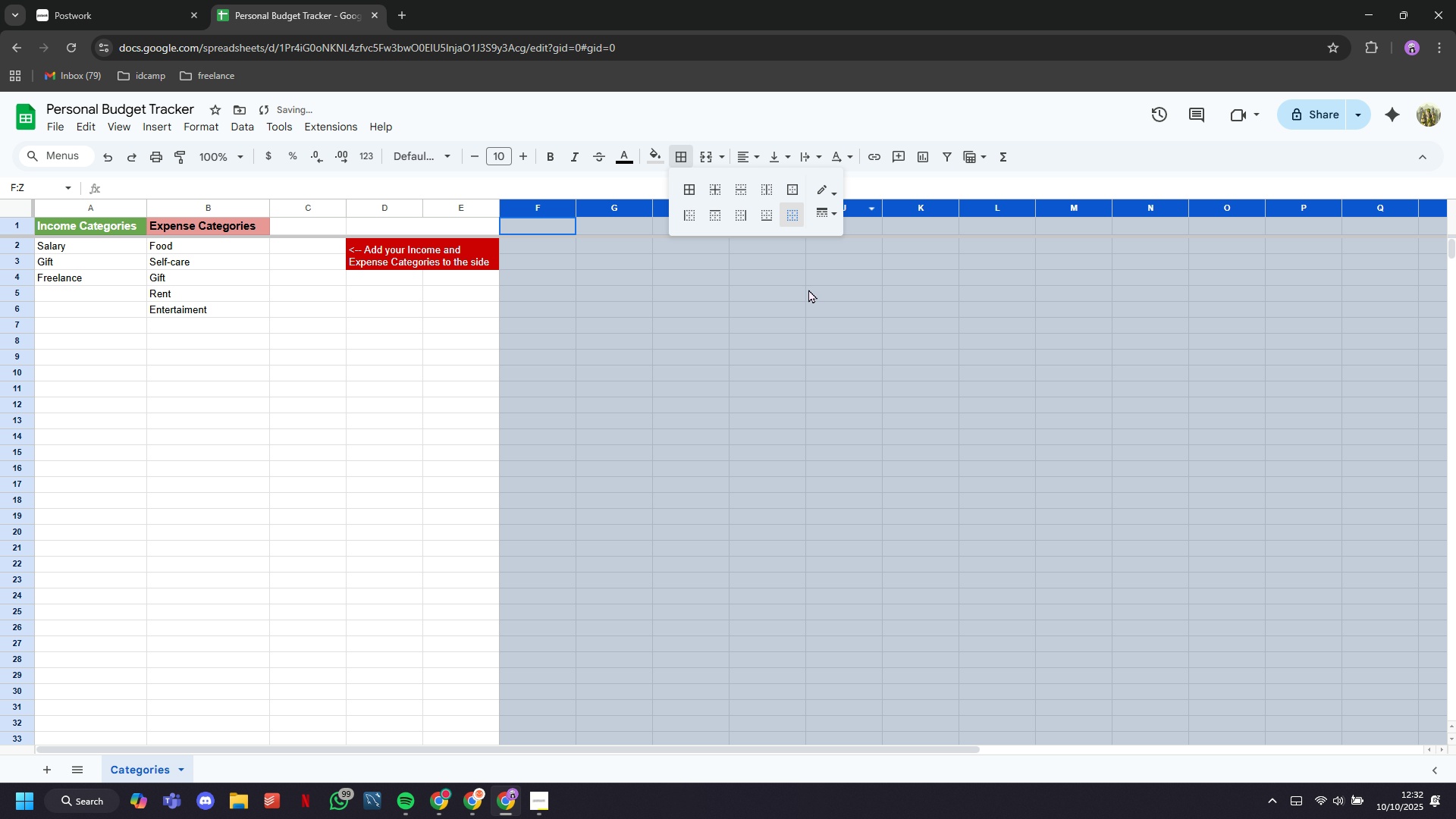 
left_click([737, 340])
 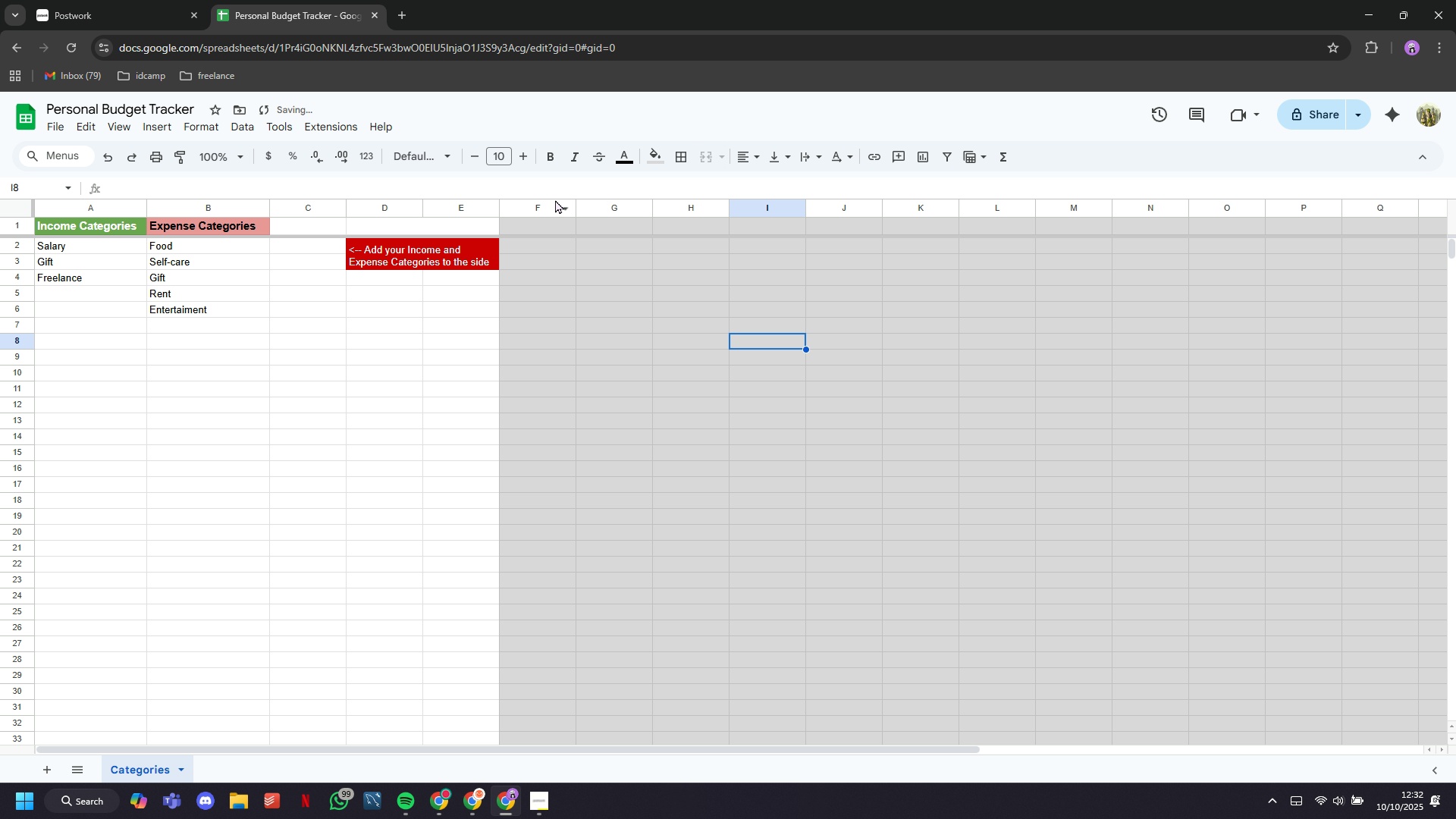 
left_click([552, 196])
 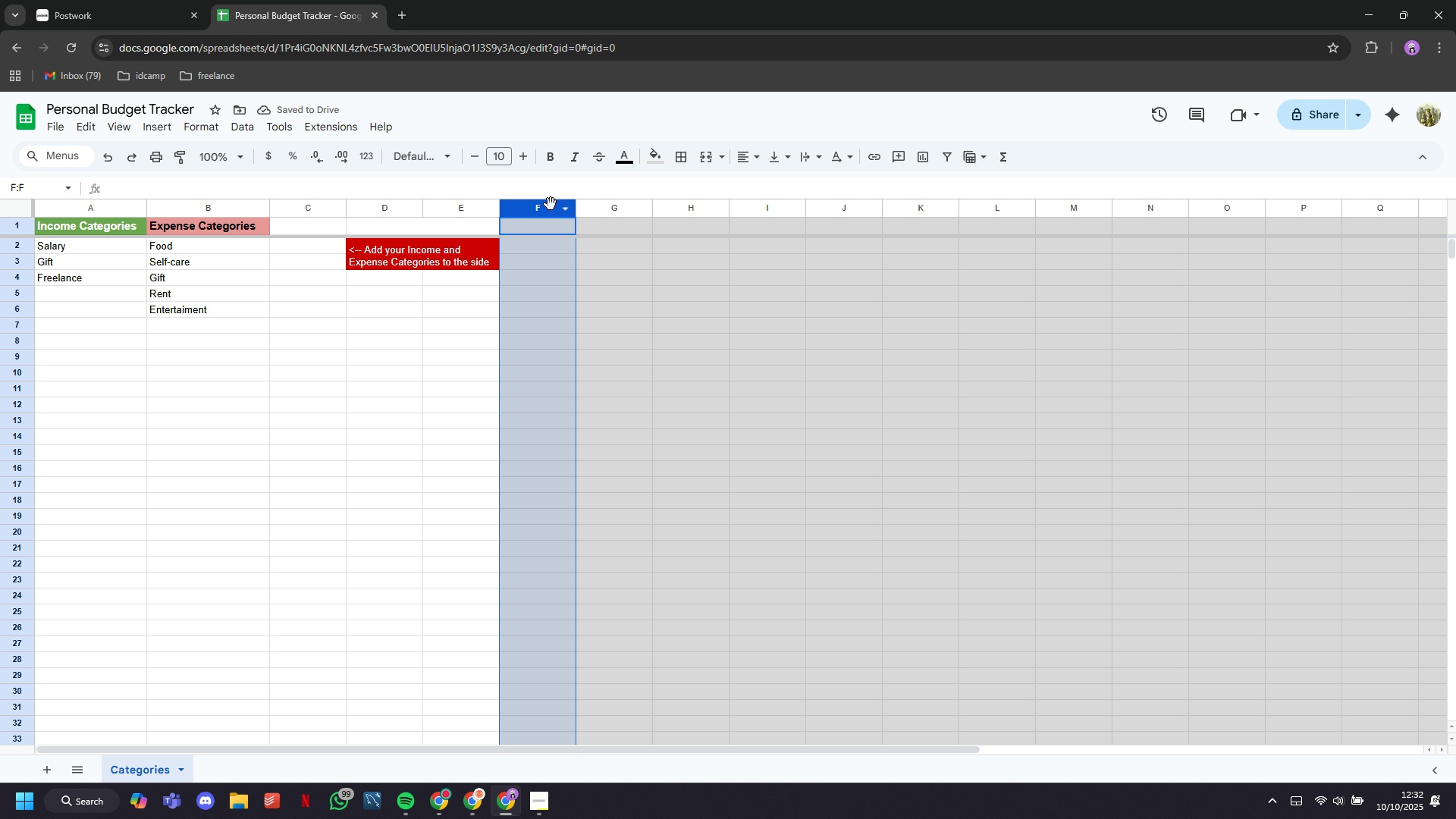 
left_click([551, 204])
 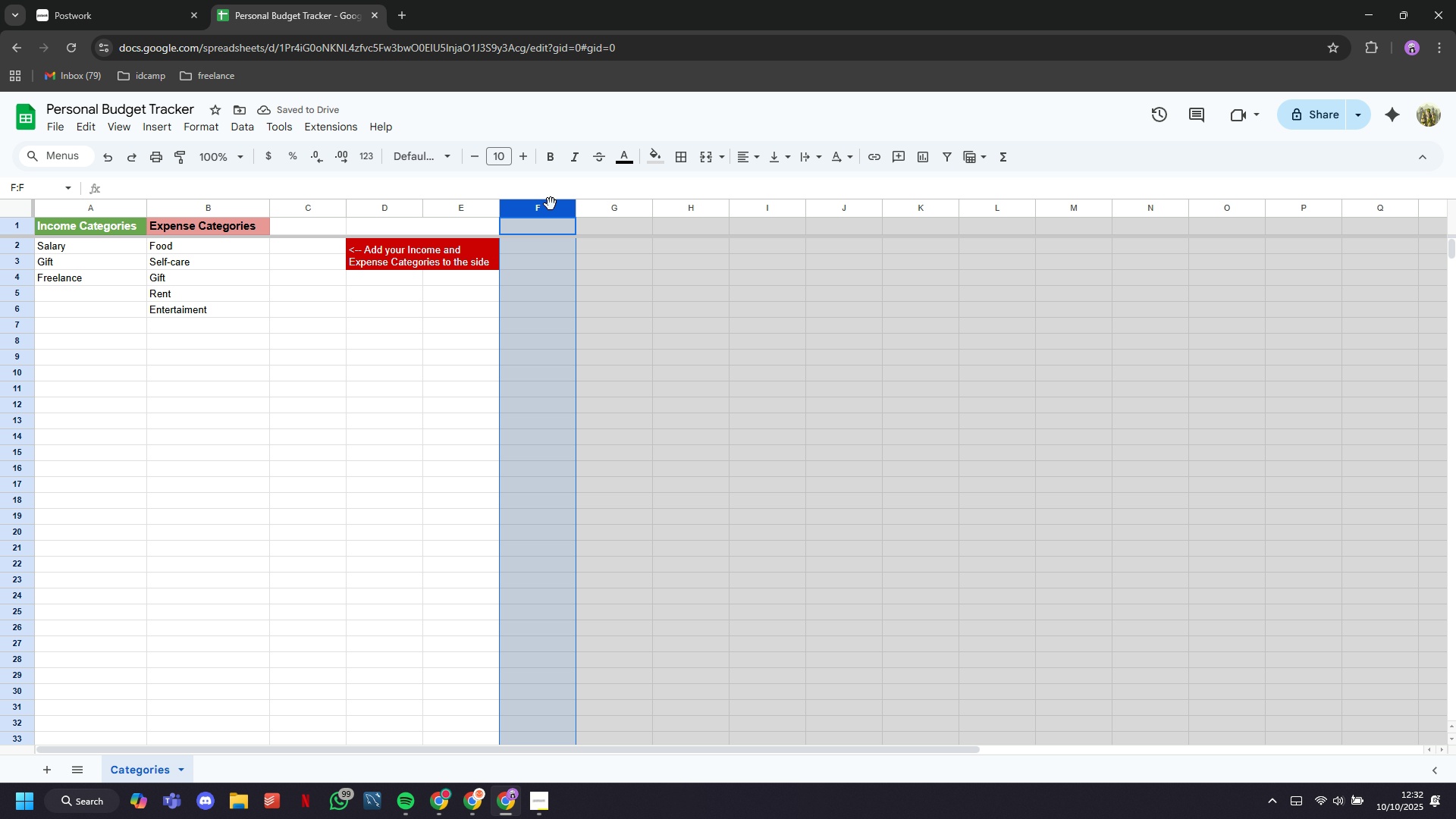 
key(Control+Shift+ArrowRight)
 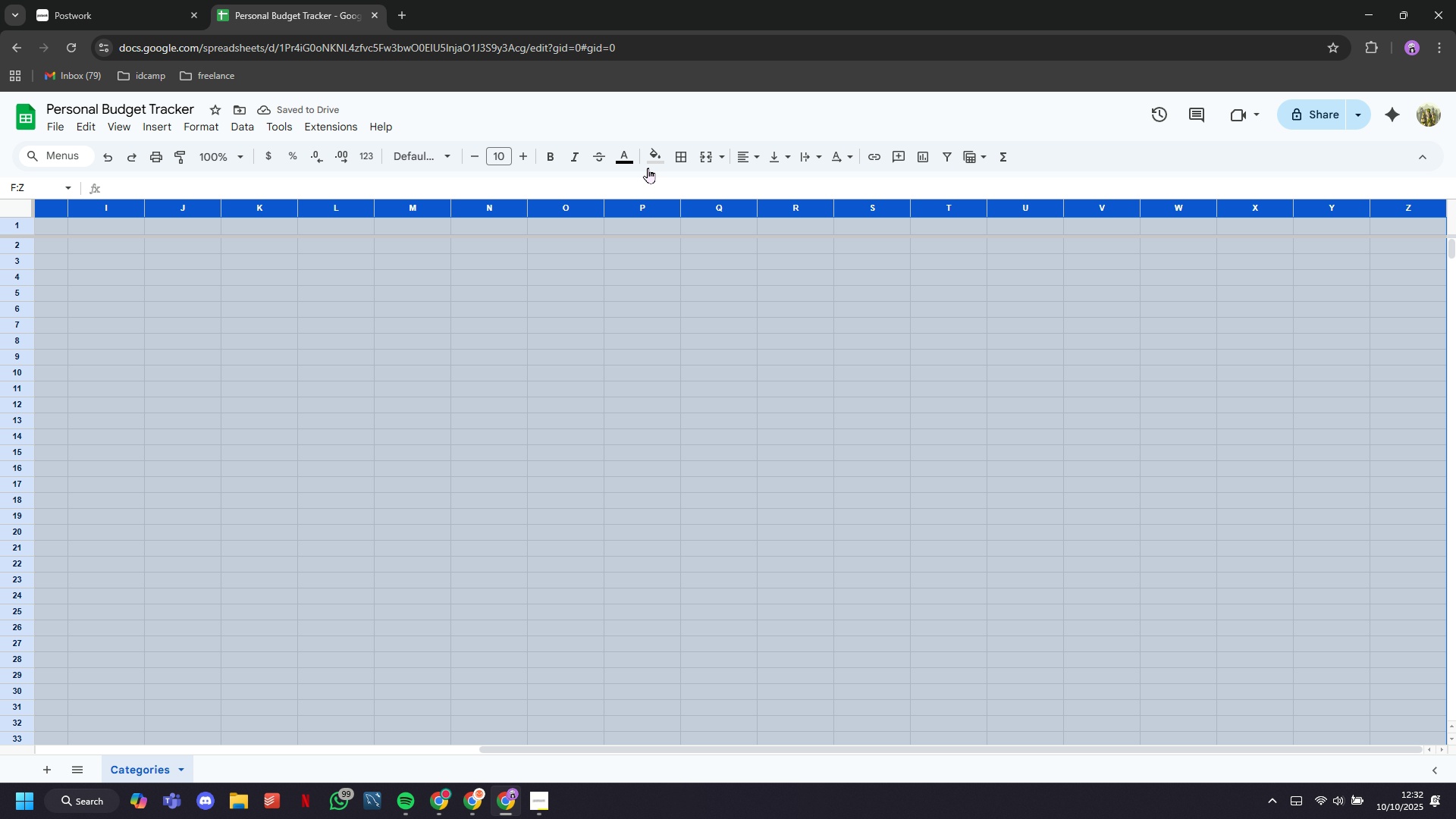 
left_click([661, 160])
 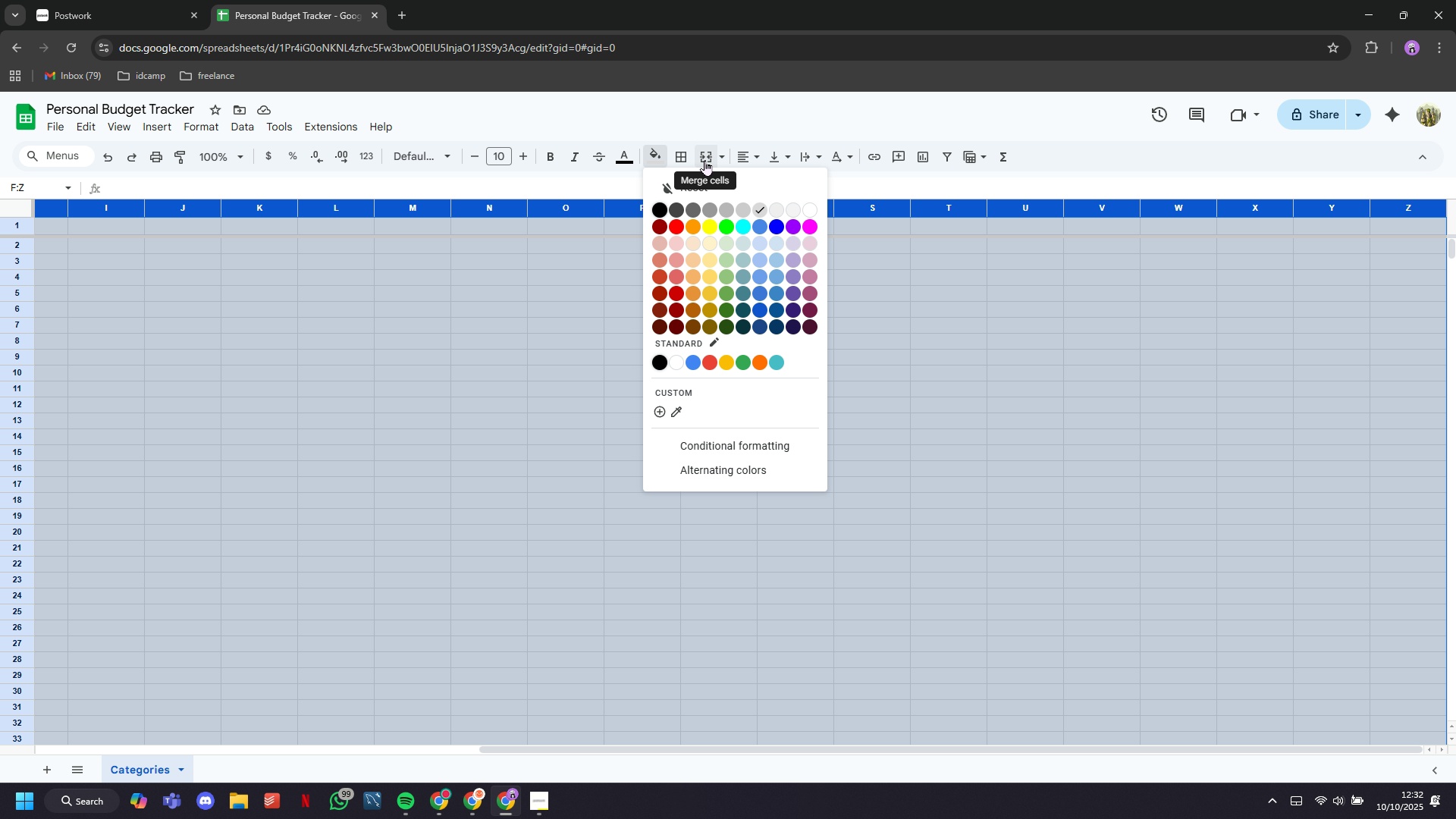 
left_click([716, 156])
 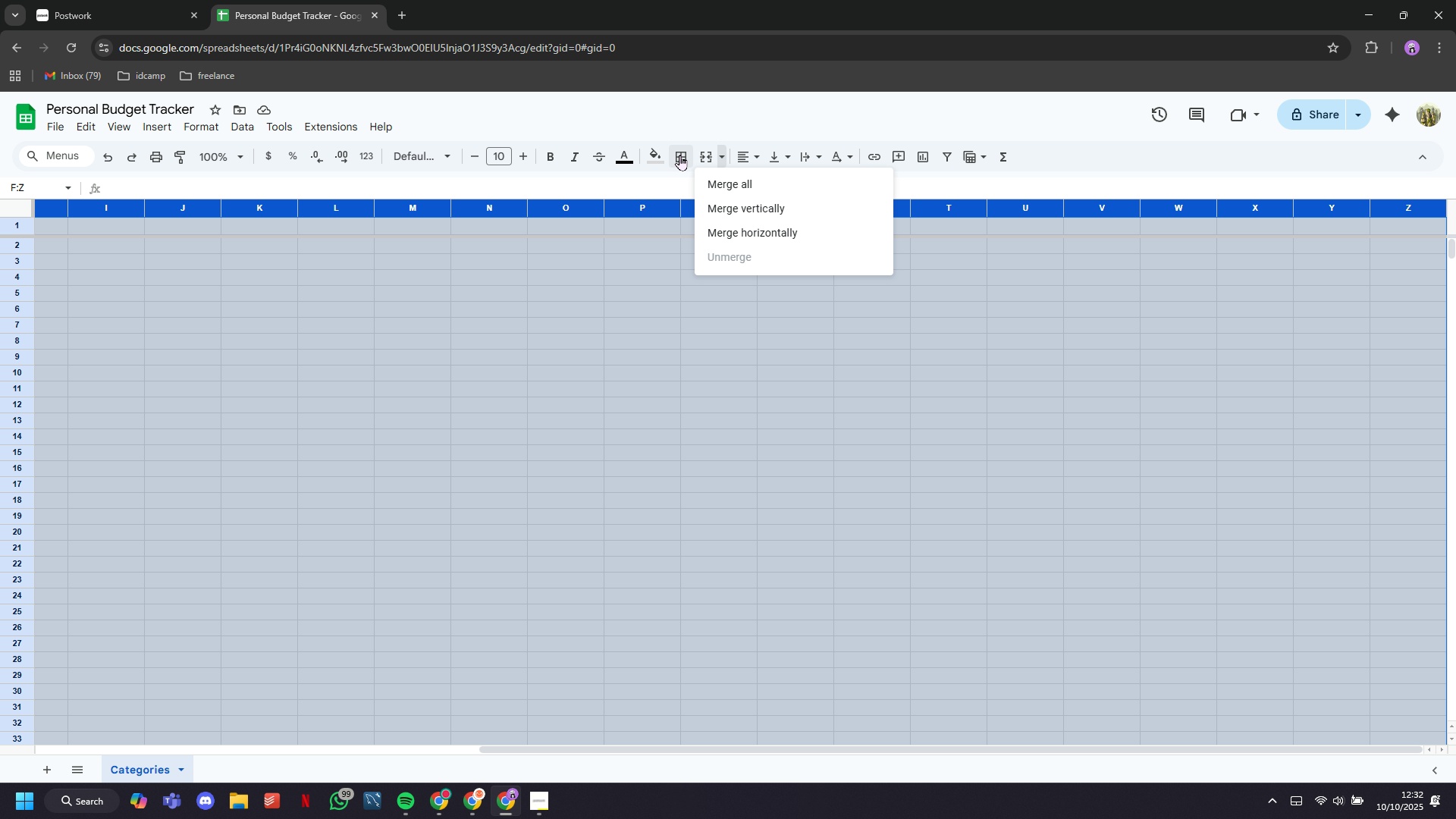 
left_click([679, 155])
 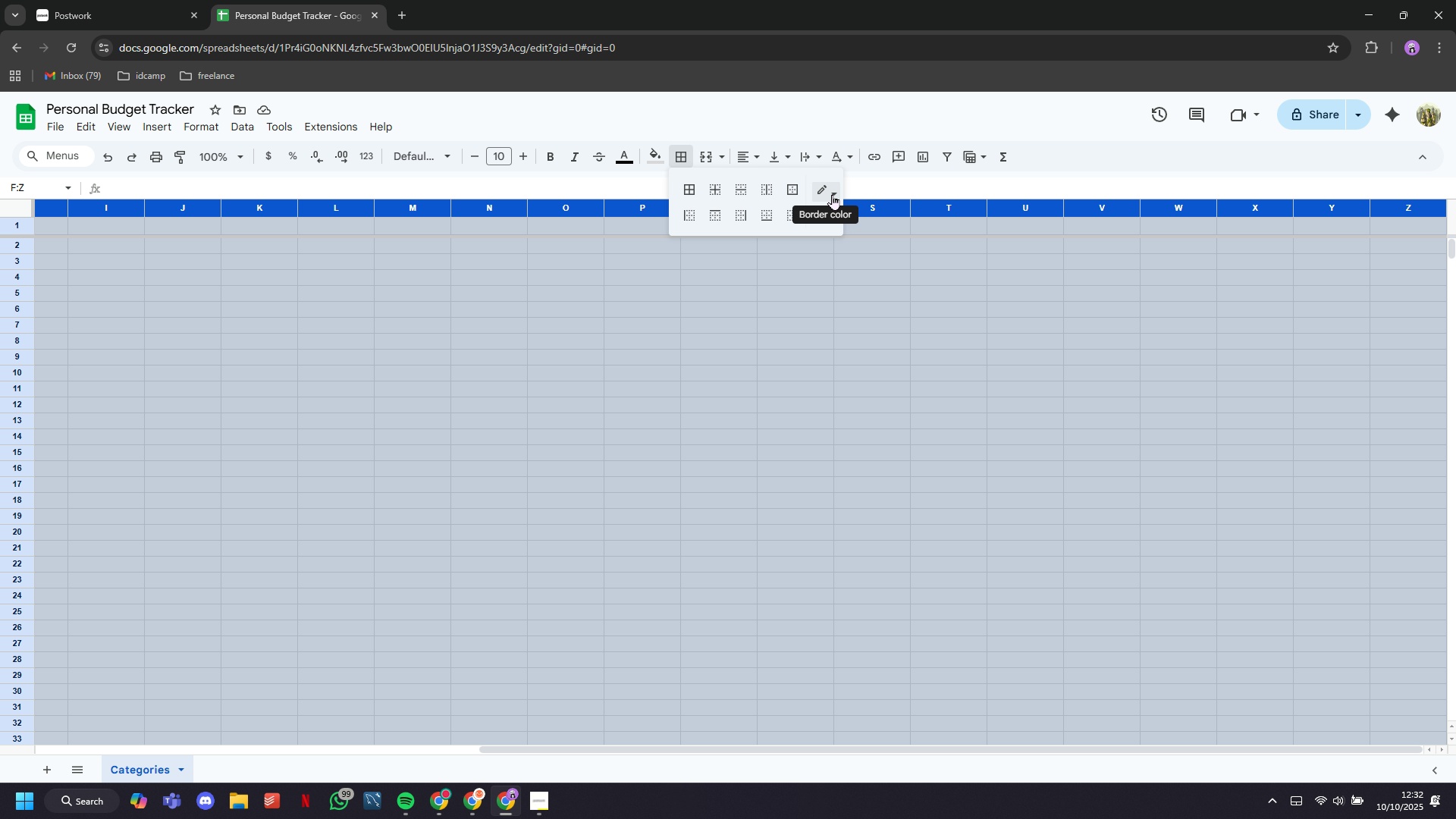 
left_click([832, 195])
 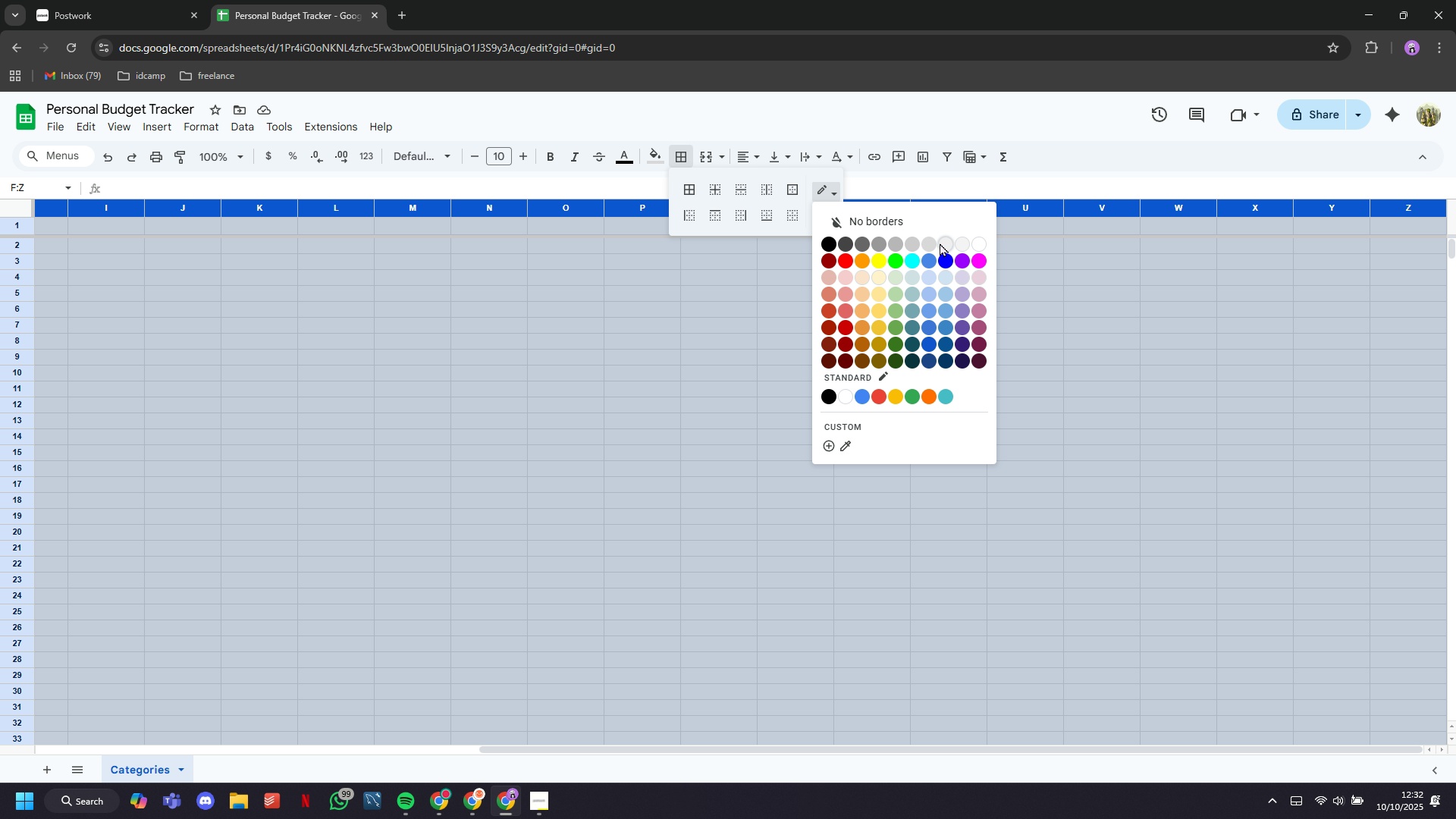 
left_click([940, 243])
 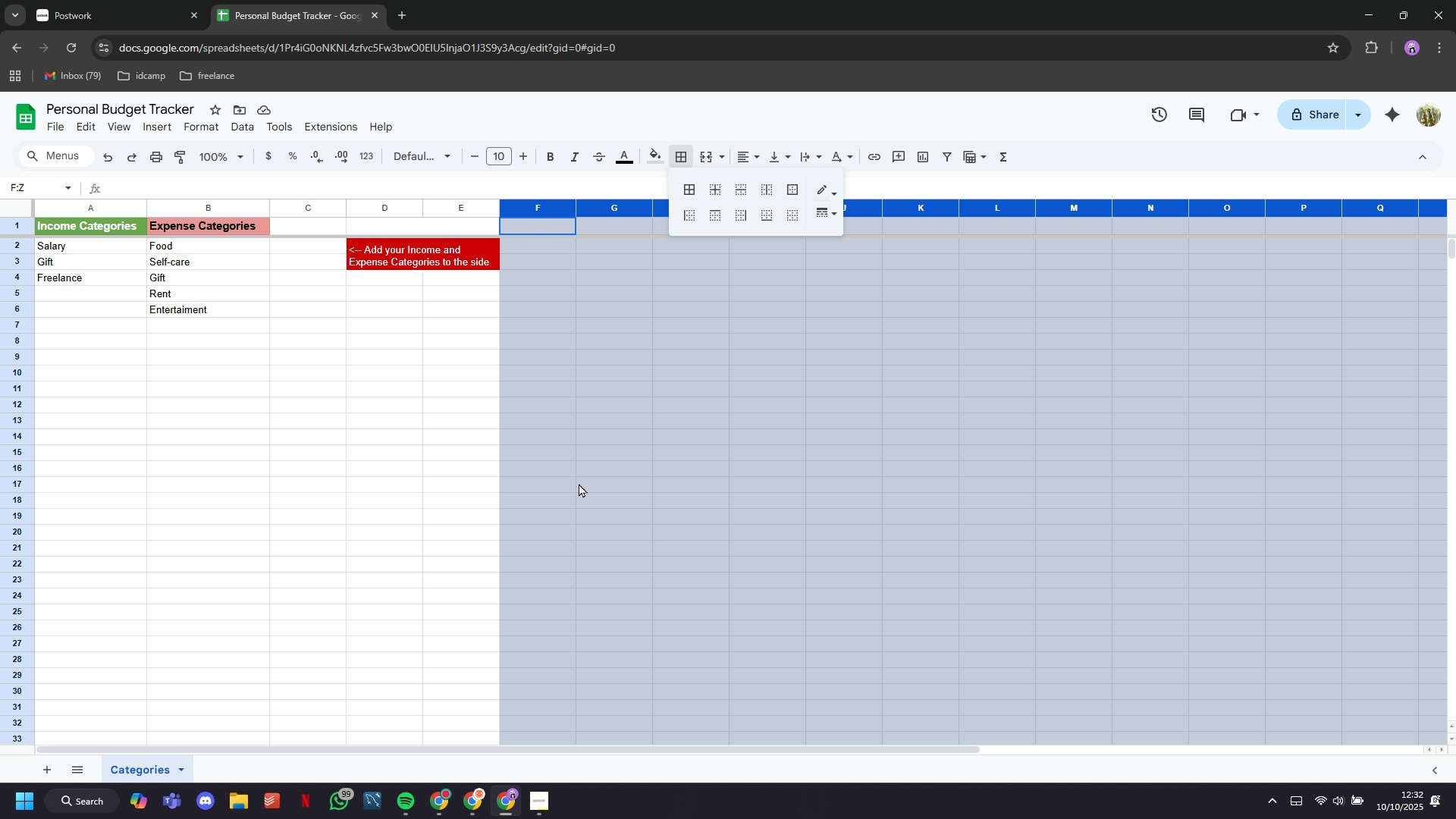 
left_click([457, 480])
 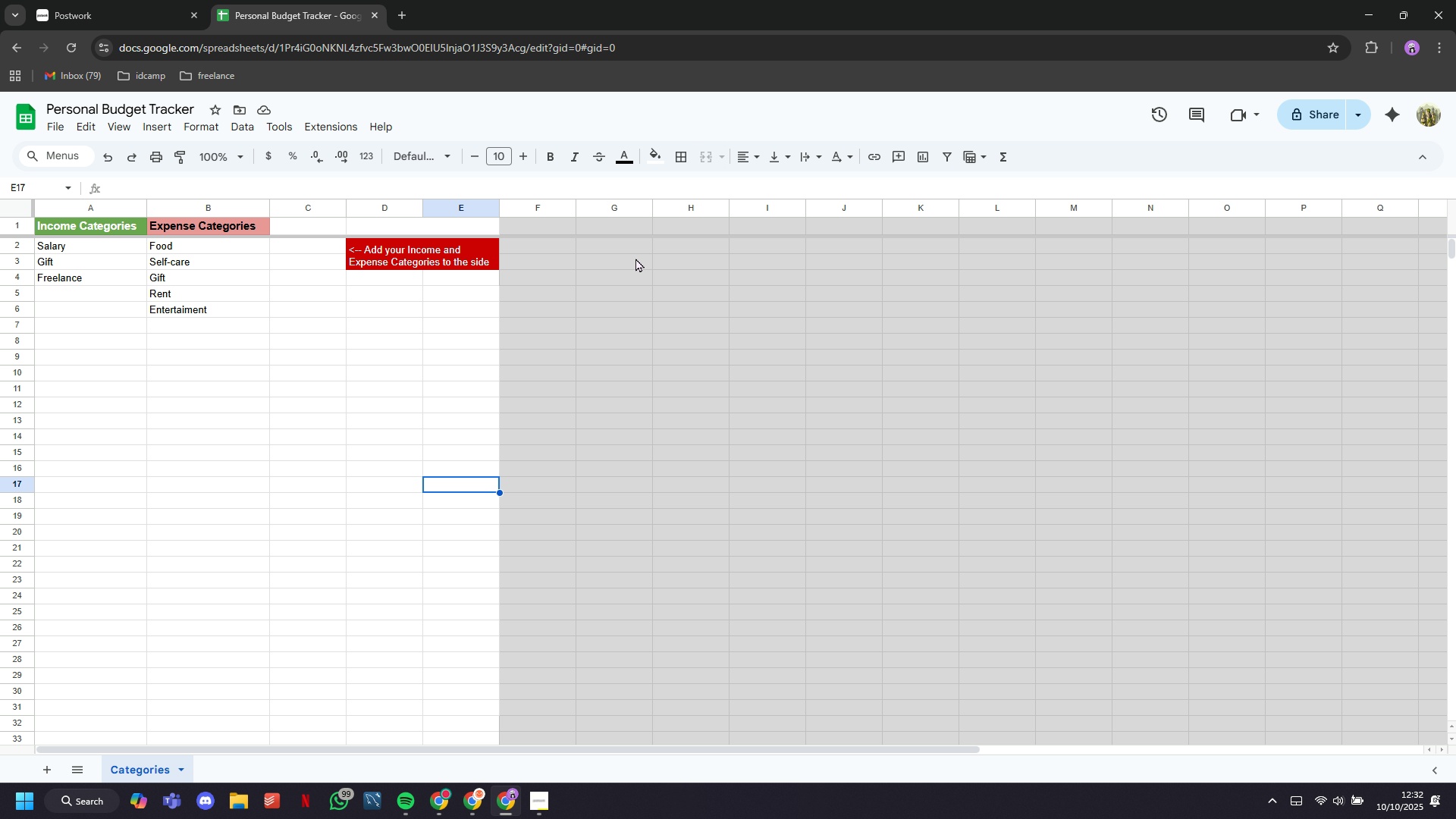 
key(Control+Z)
 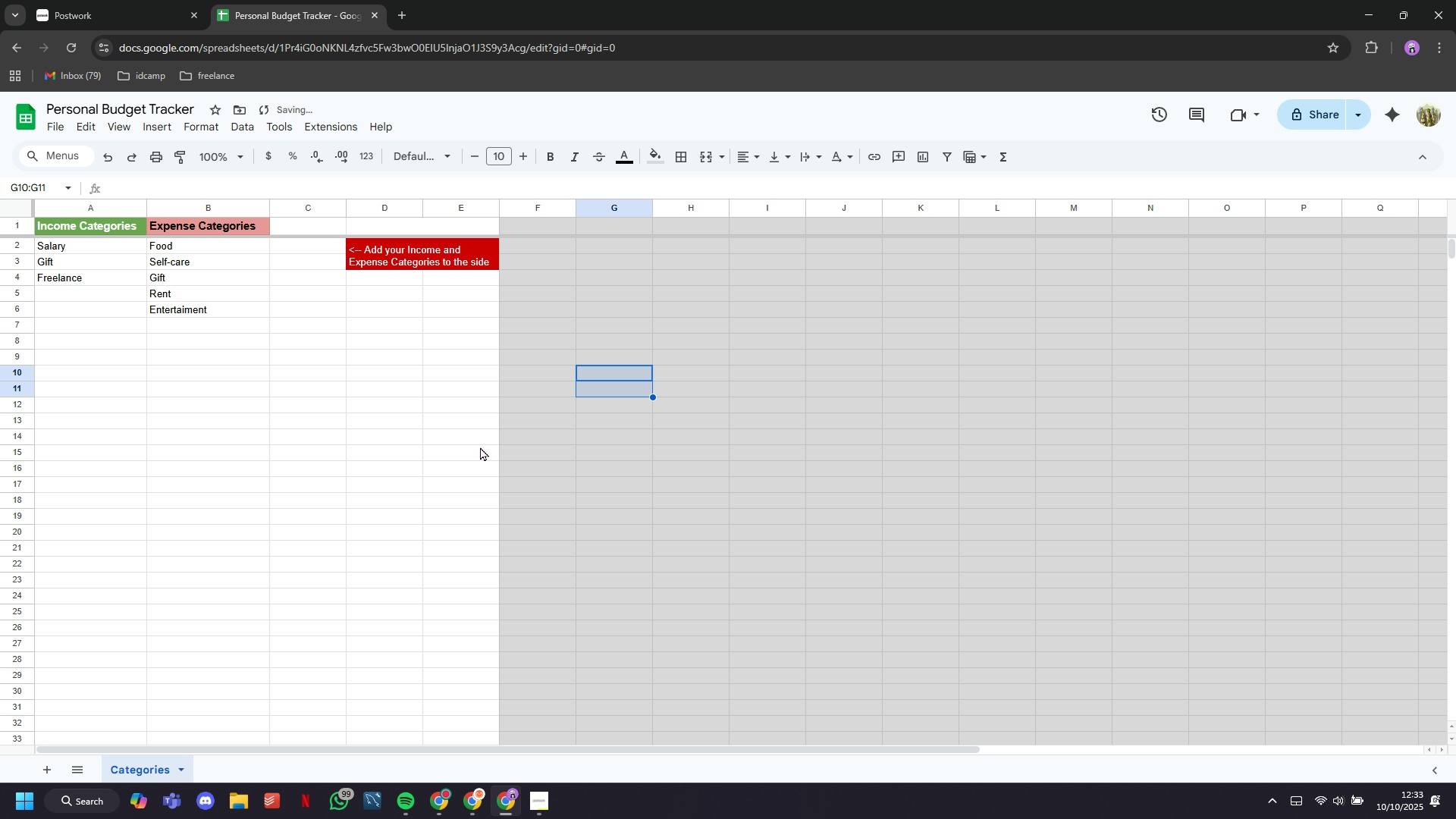 
double_click([478, 450])
 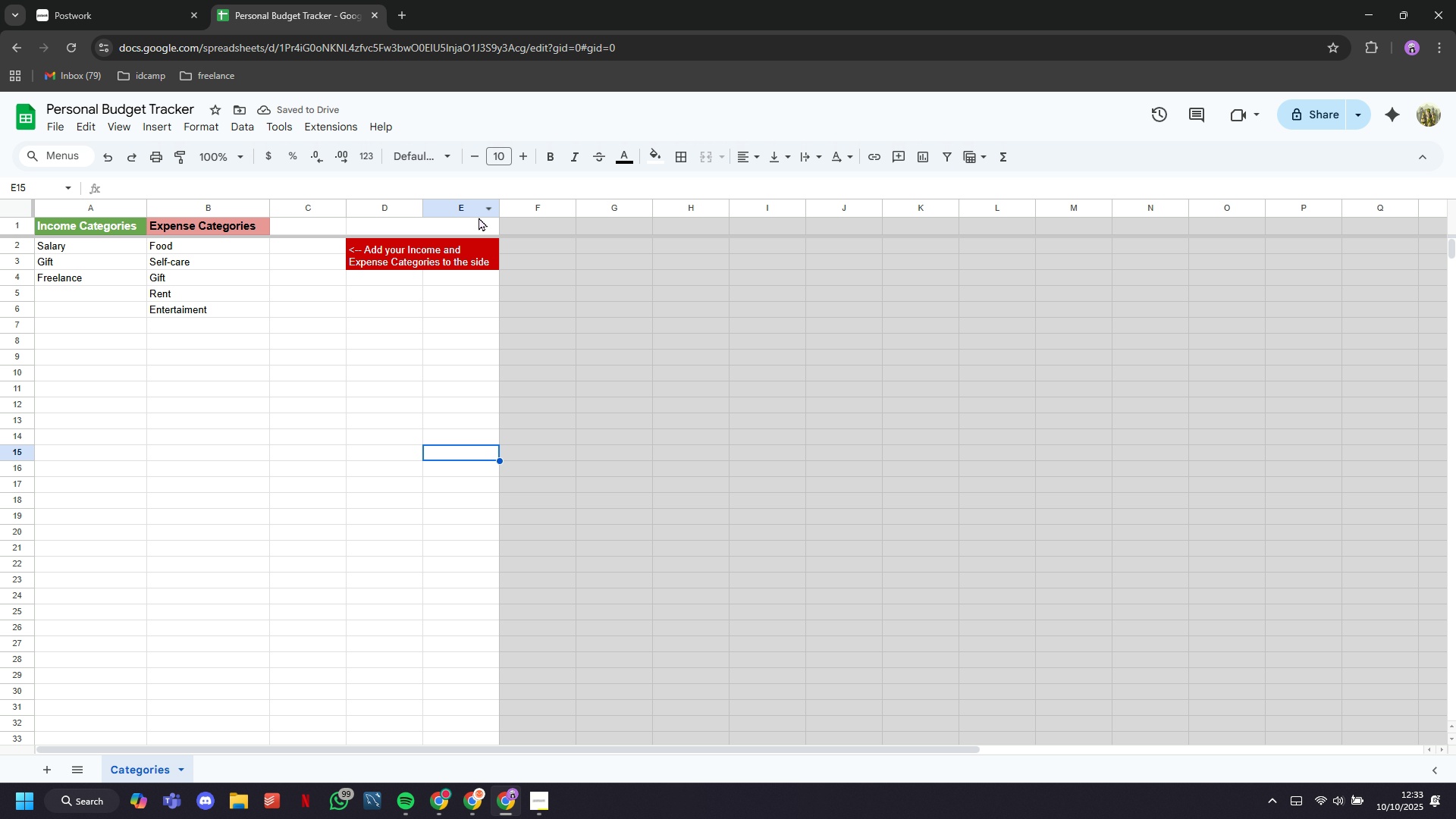 
left_click([471, 227])
 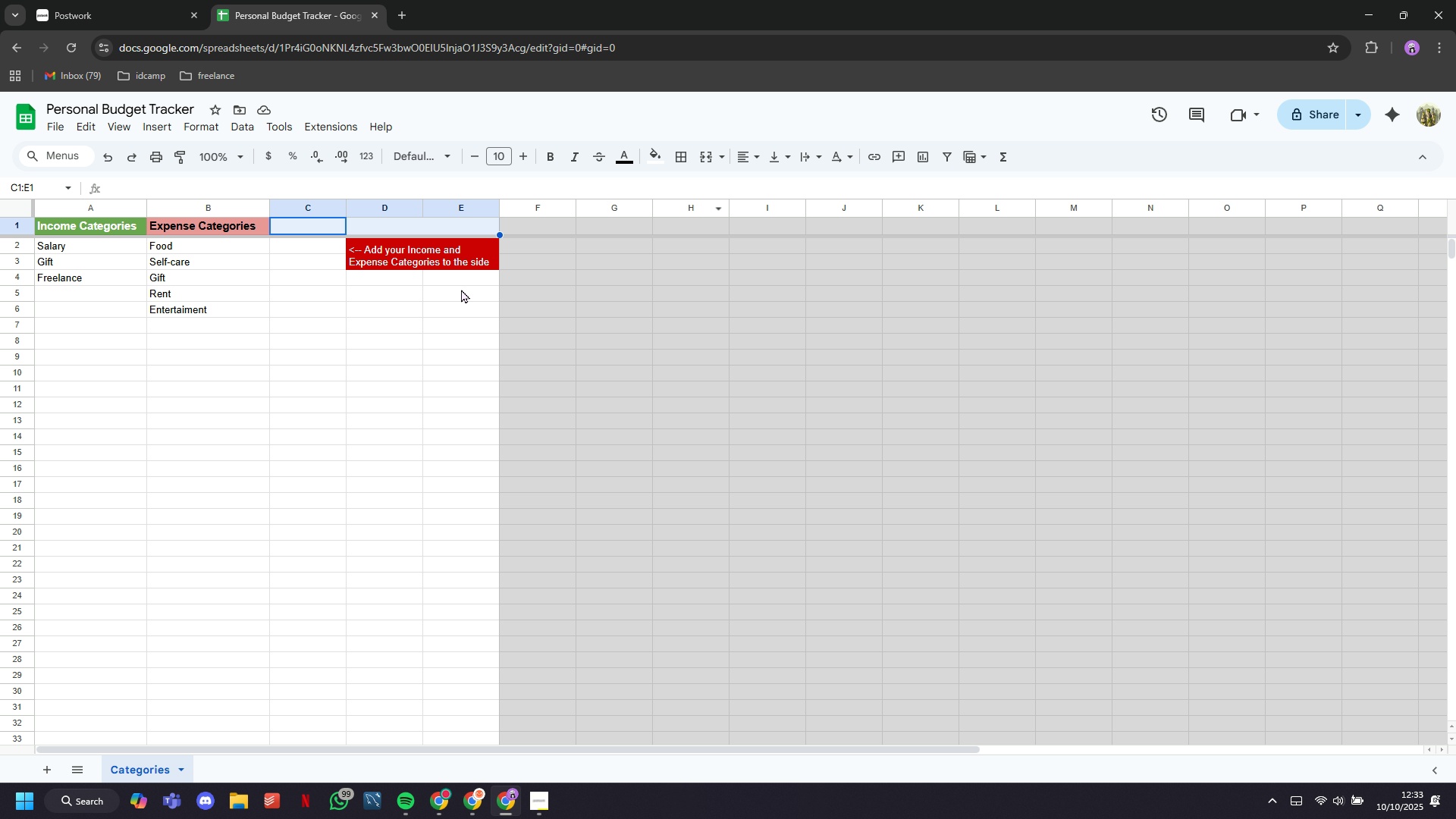 
left_click([317, 207])
 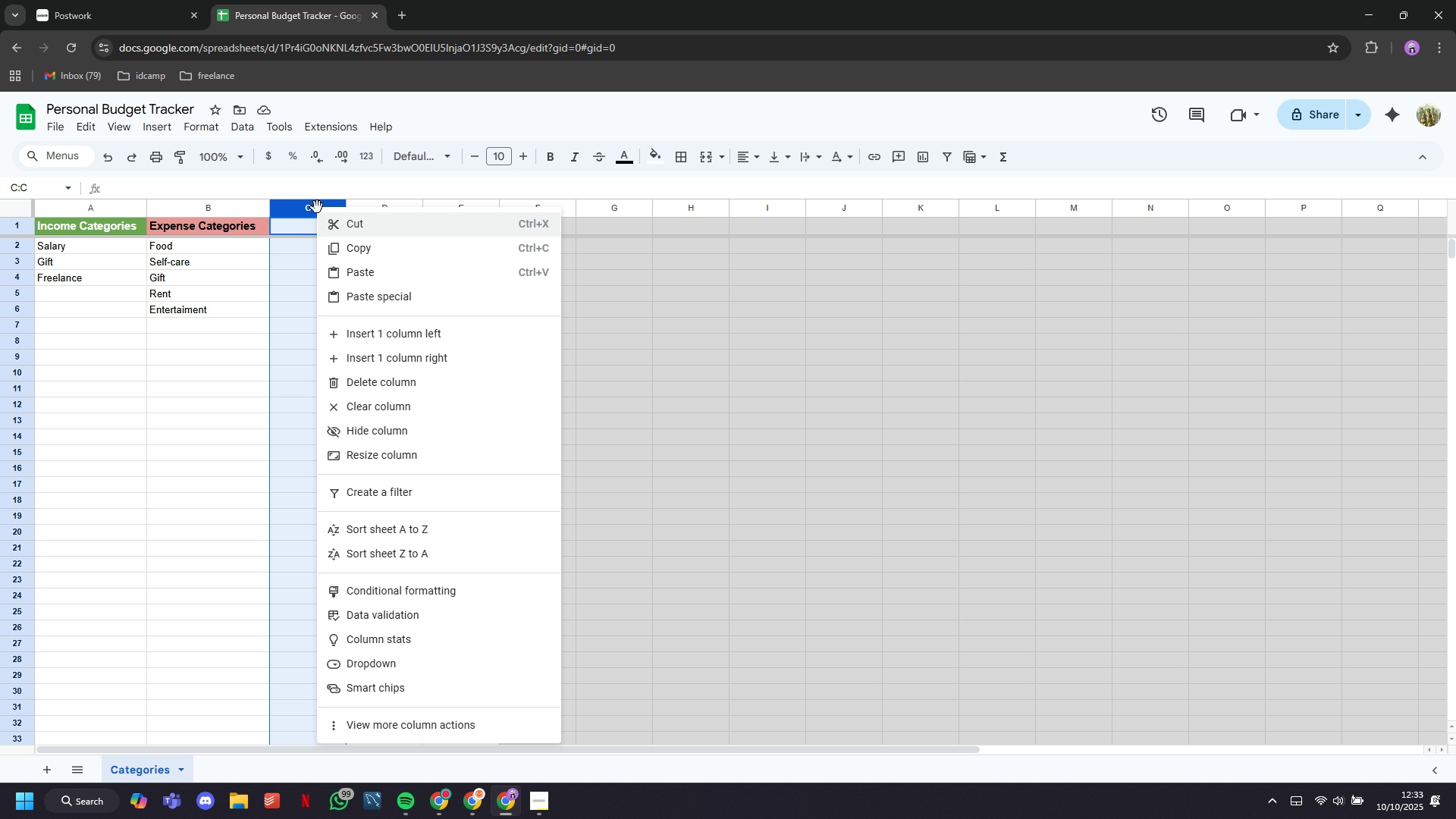 
right_click([317, 207])
 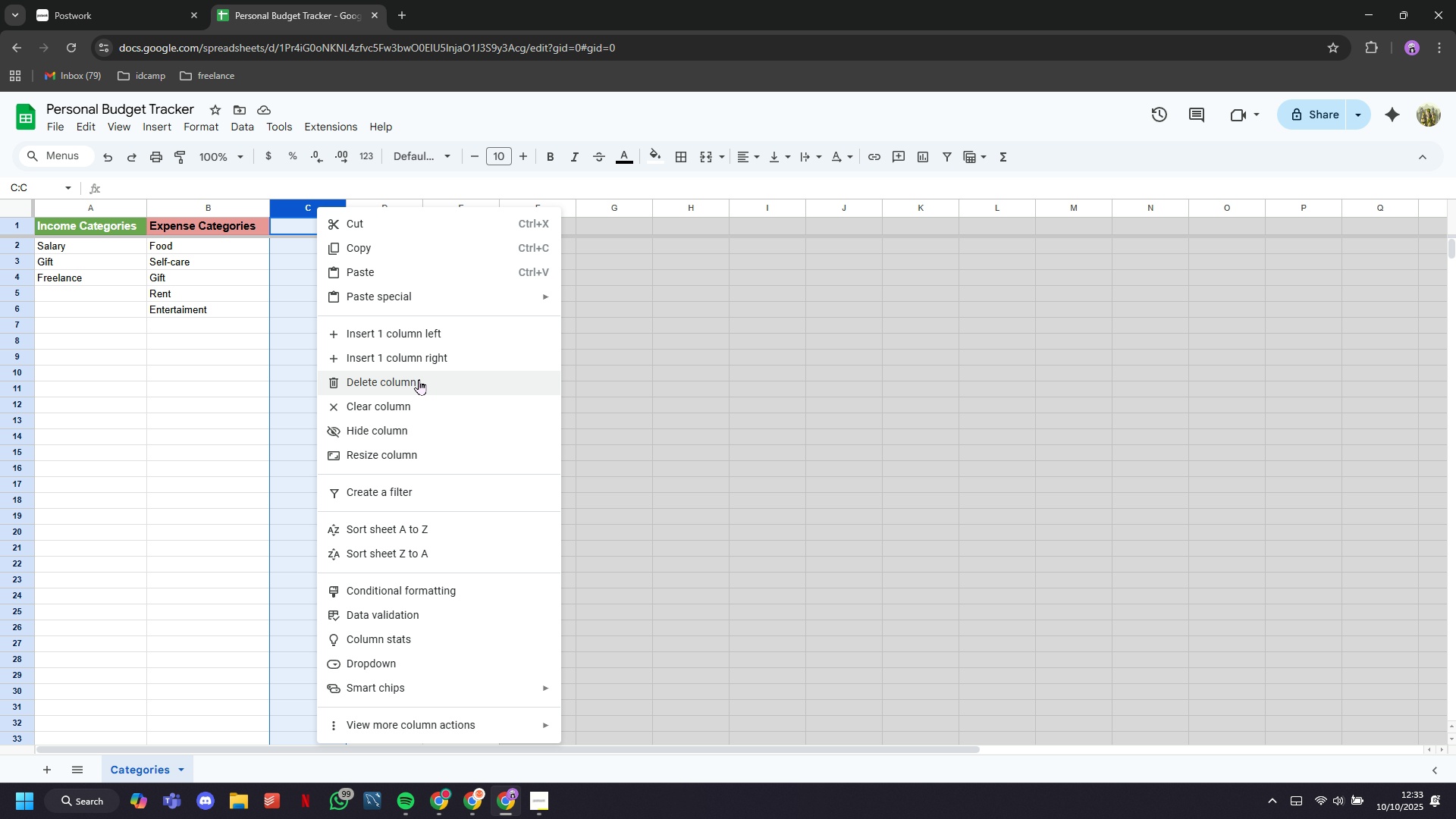 
left_click([419, 381])
 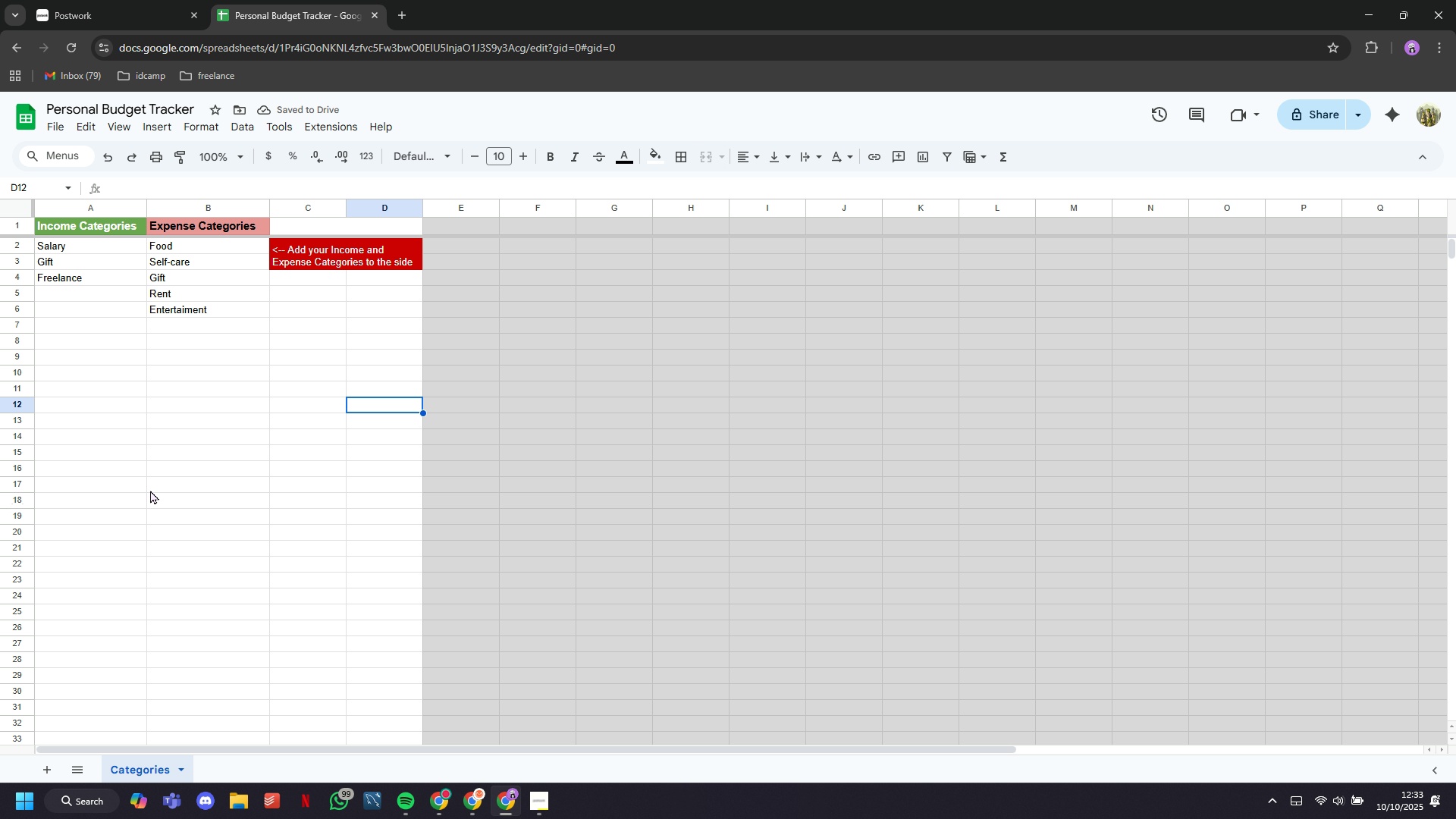 
left_click([473, 212])
 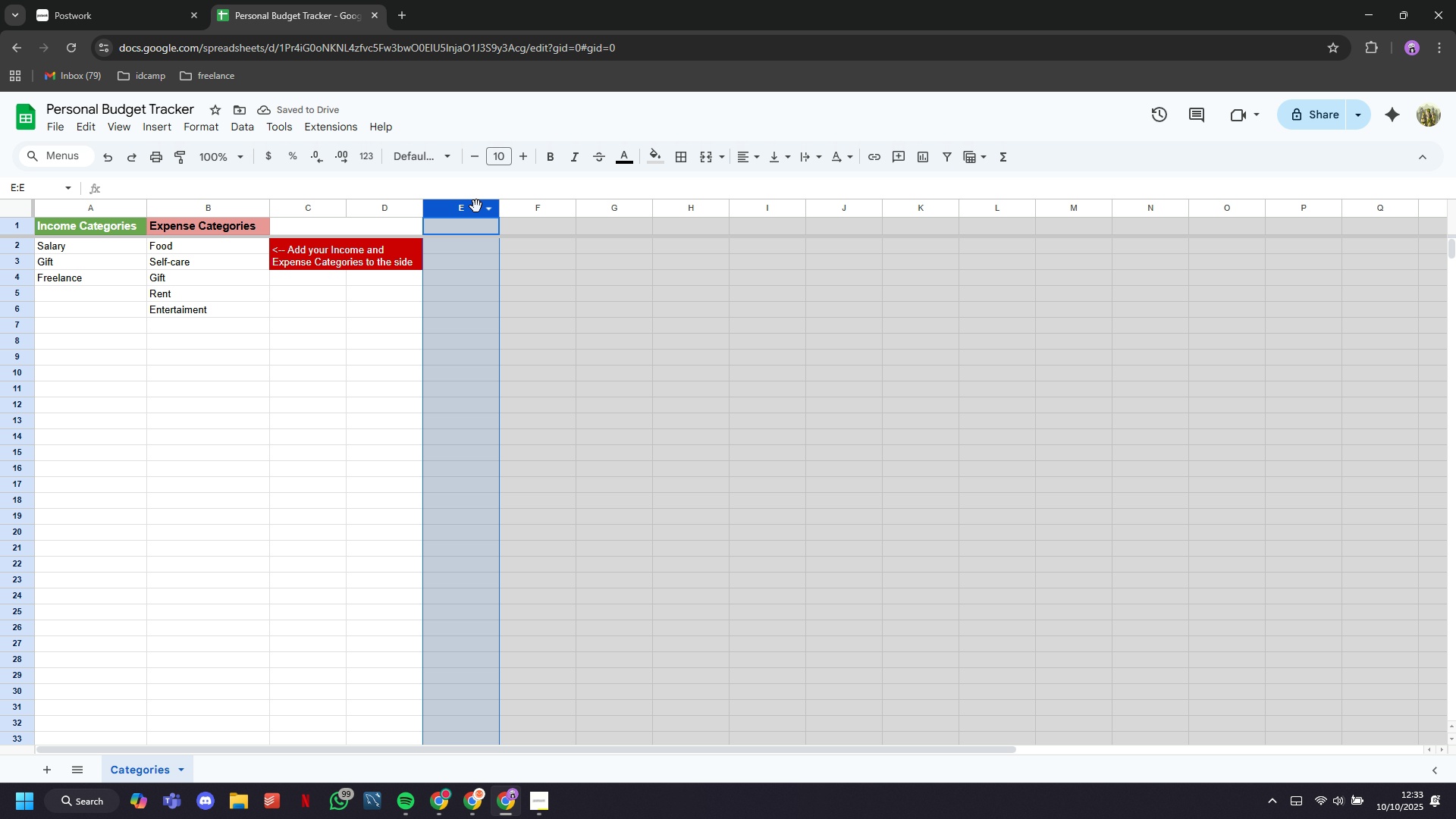 
key(Control+Shift+ArrowRight)
 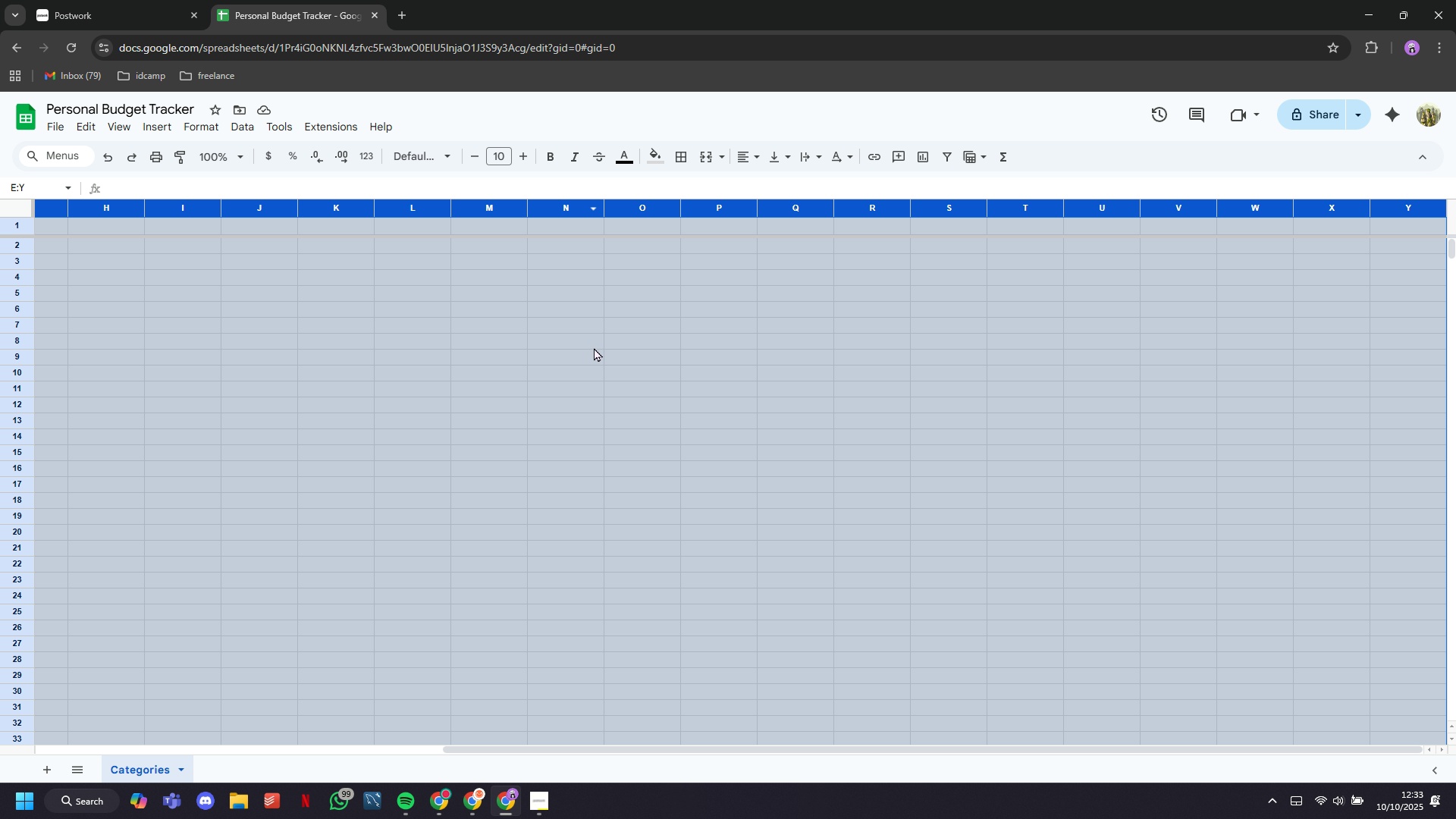 
right_click([594, 347])
 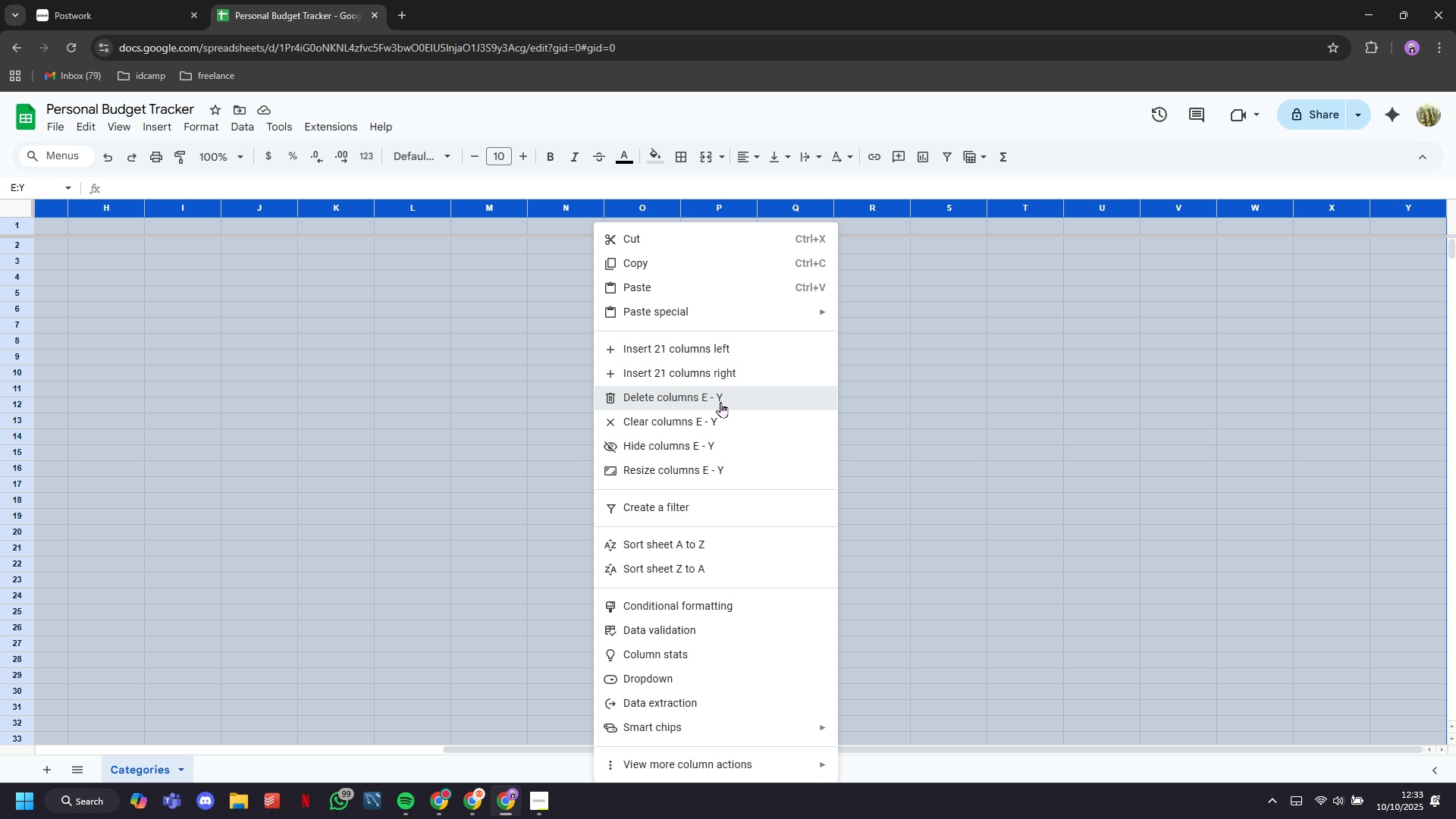 
left_click([720, 402])
 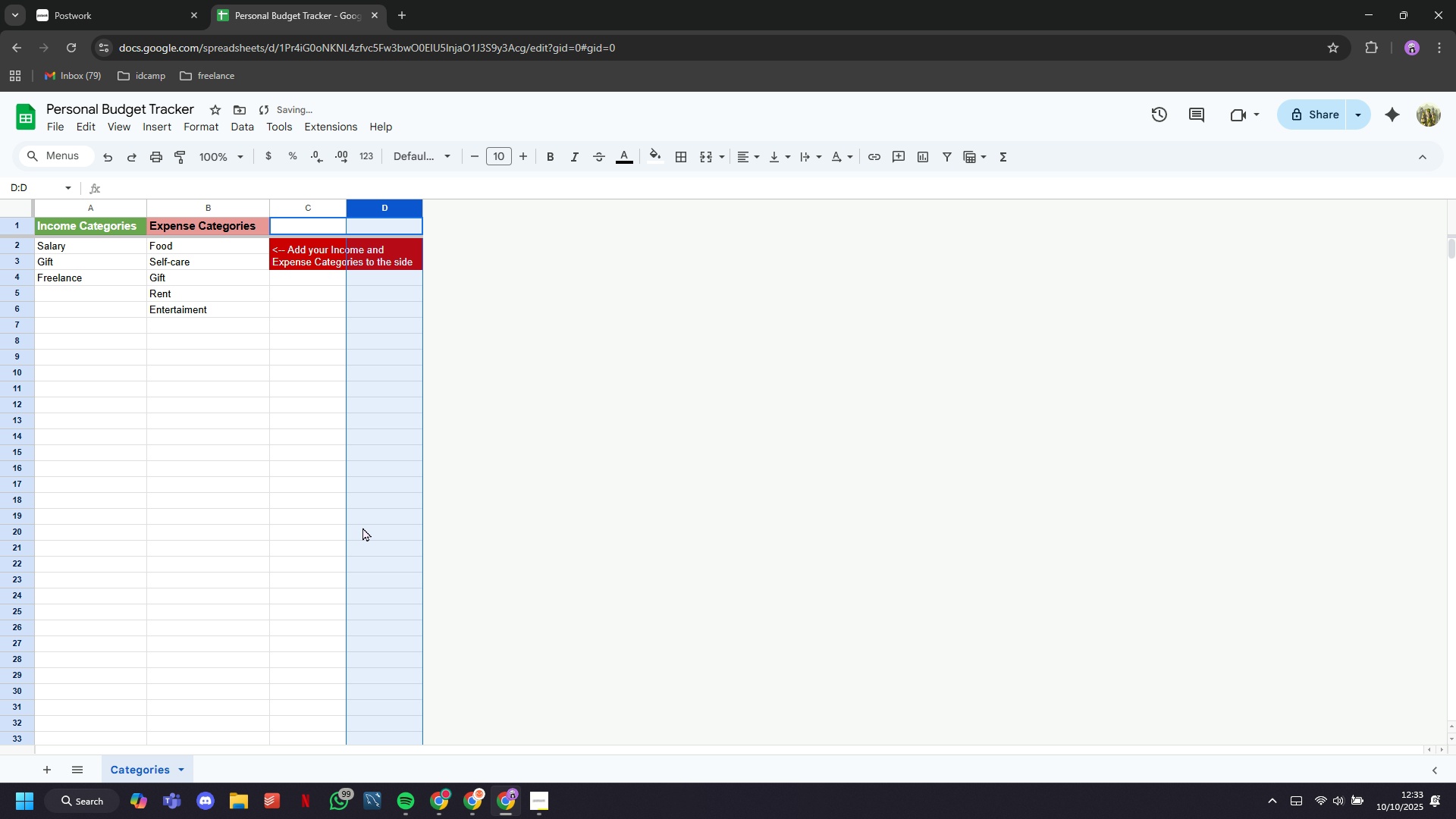 
left_click([362, 528])
 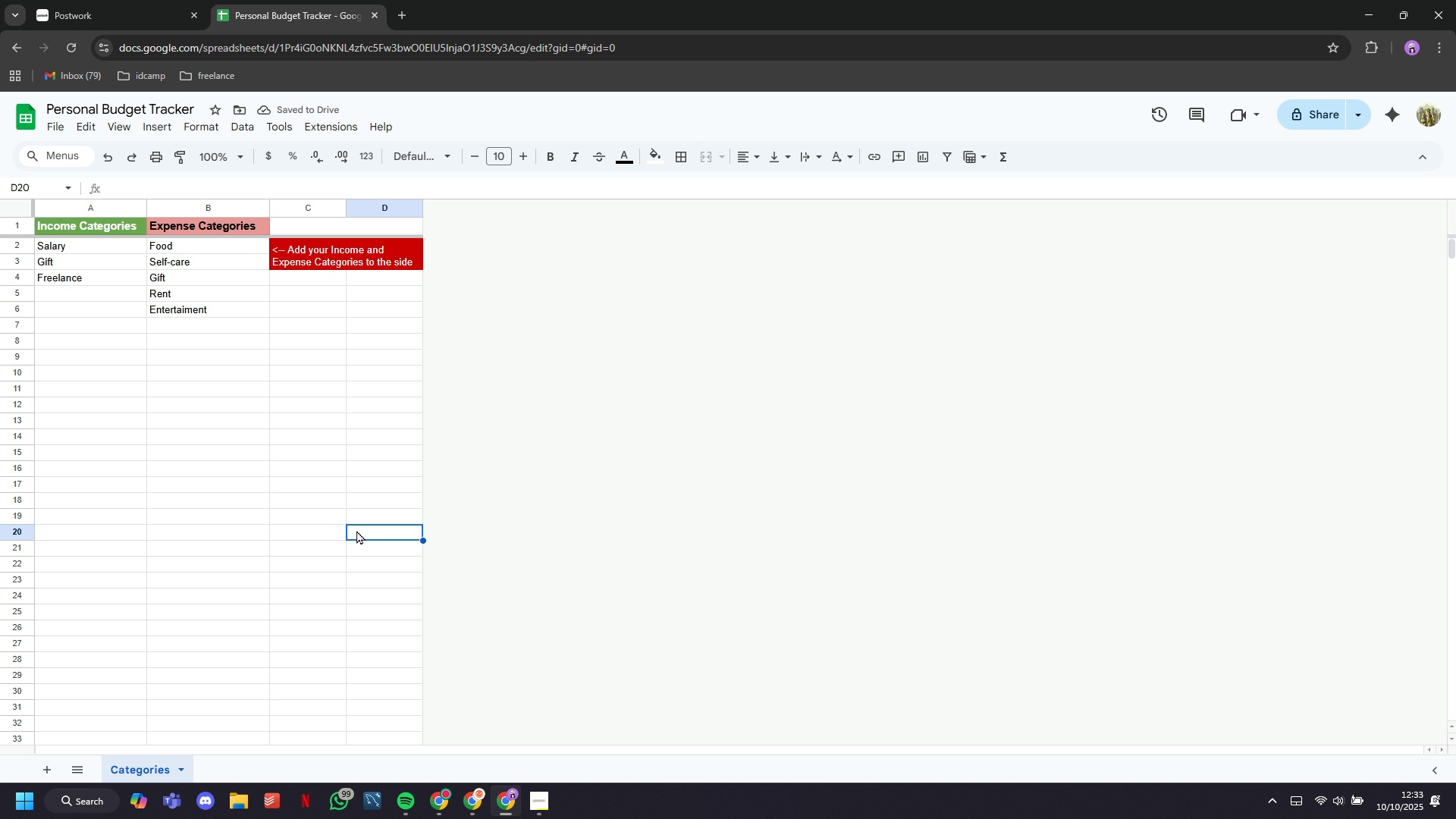 
left_click([49, 772])
 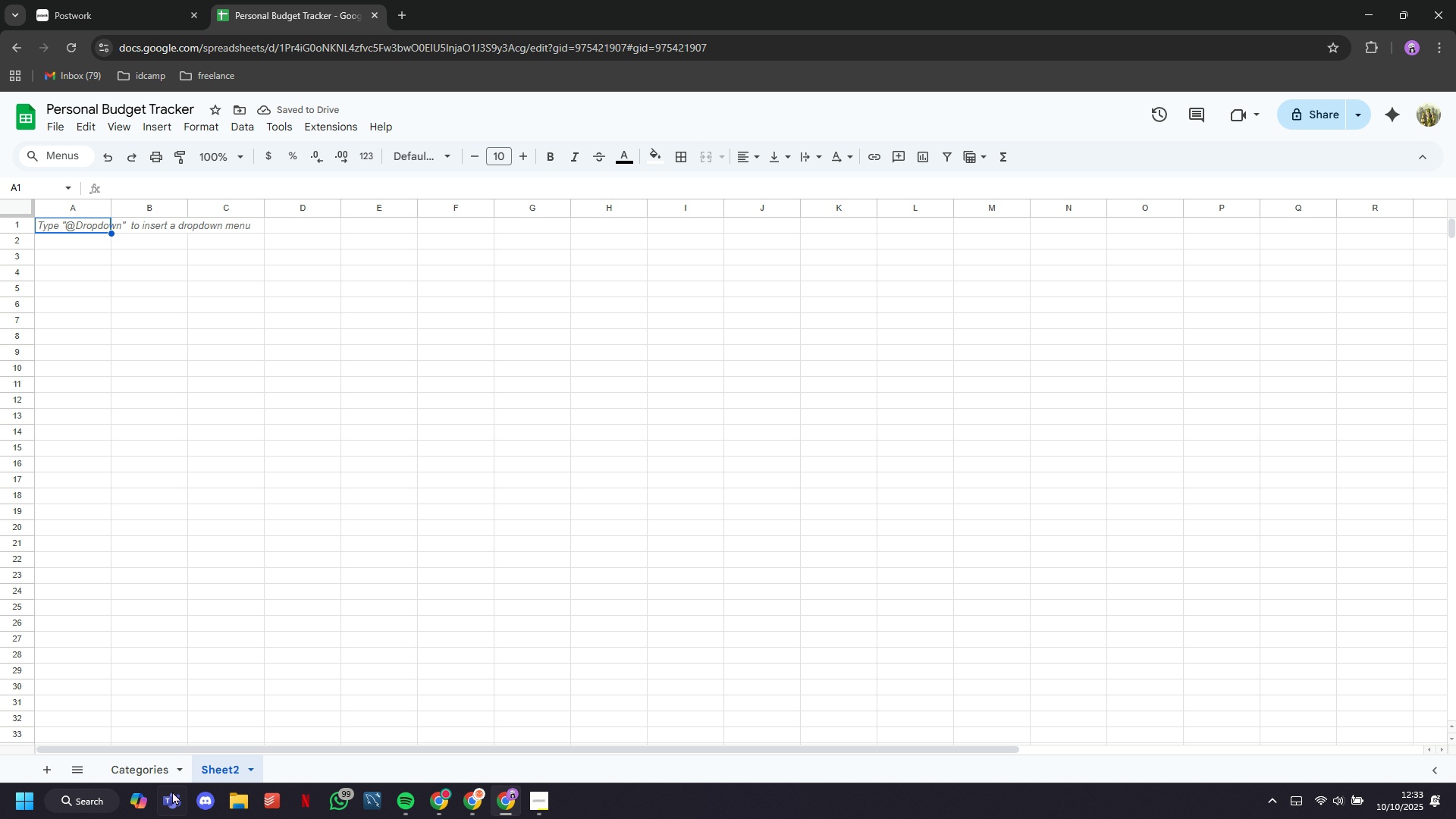 
double_click([228, 762])
 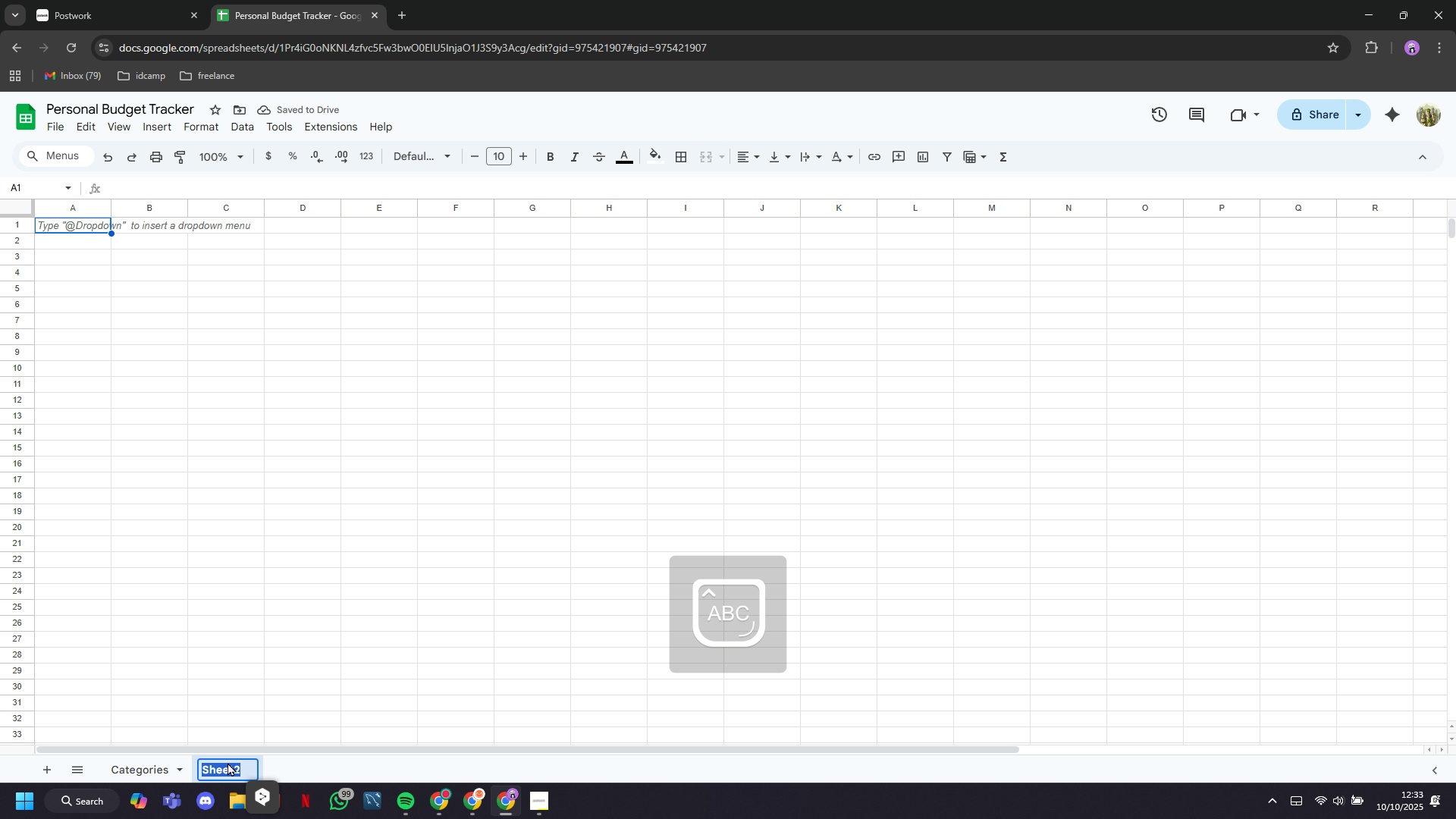 
type(Transactions)
 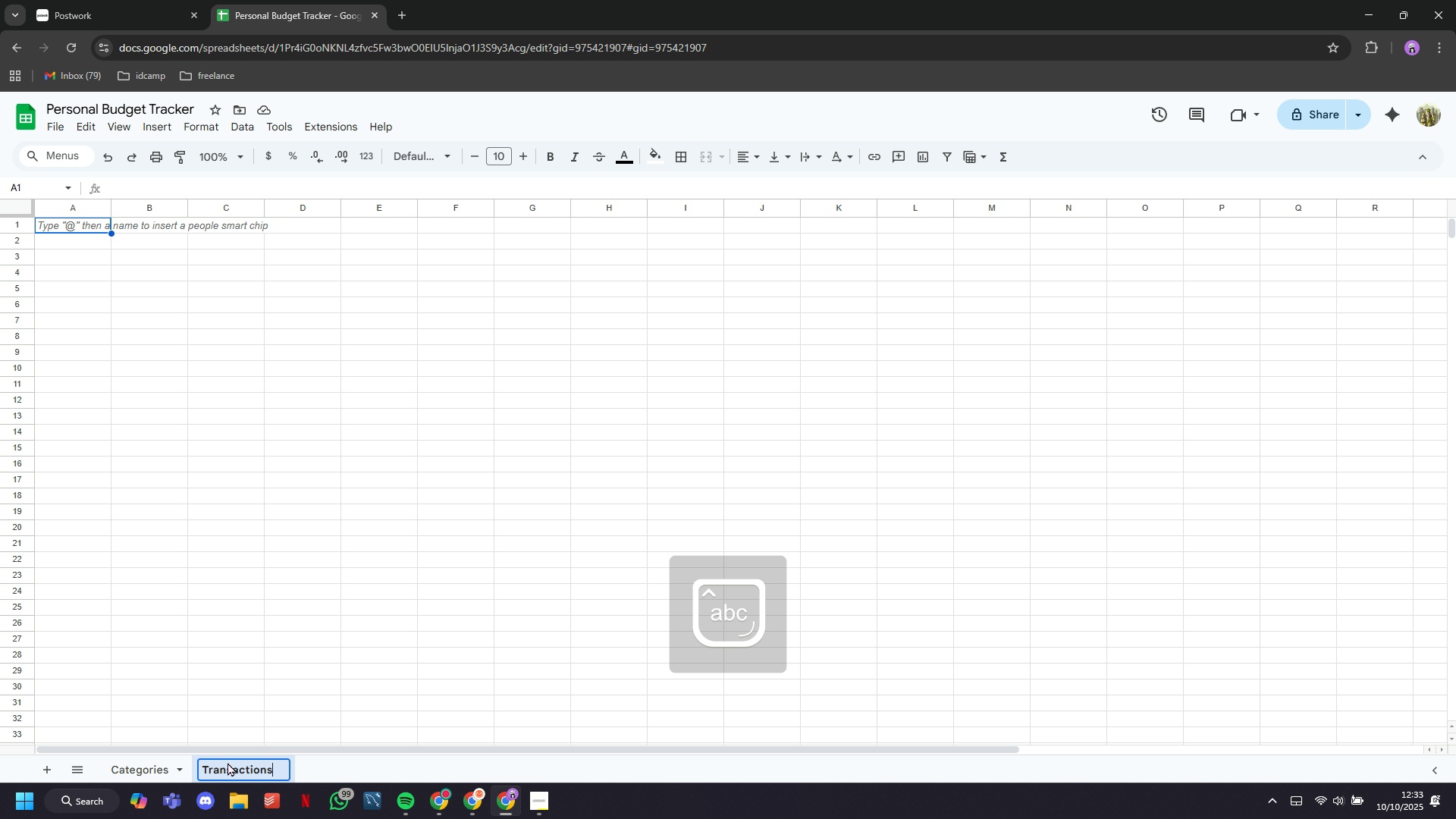 
key(Enter)